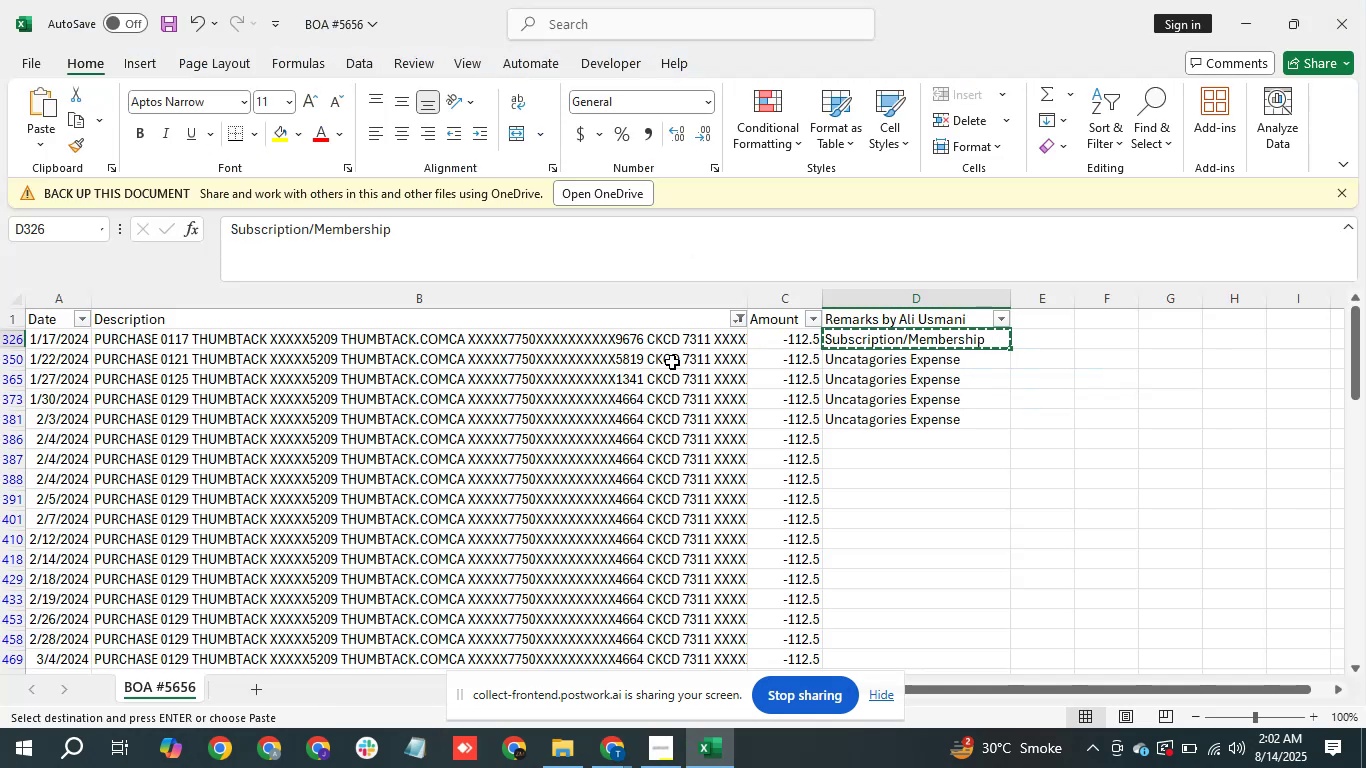 
key(Control+C)
 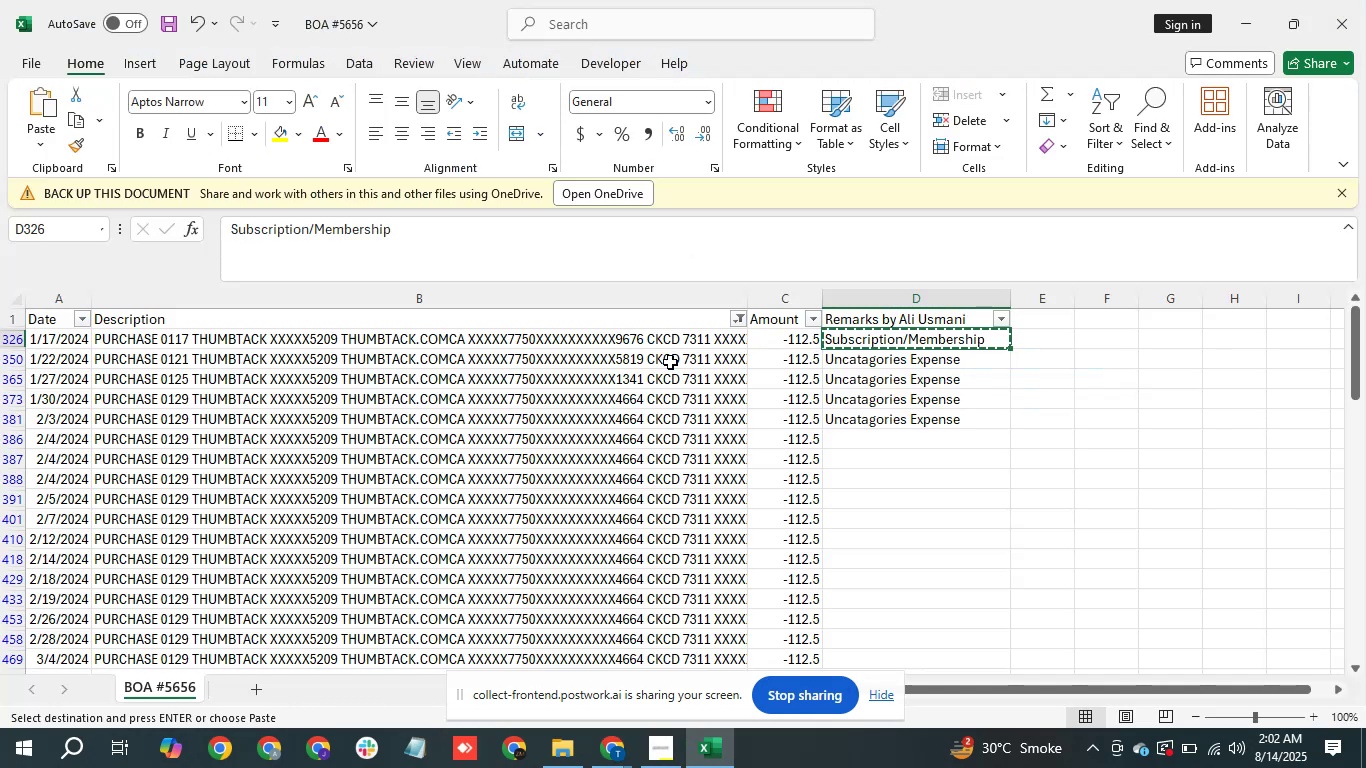 
key(ArrowLeft)
 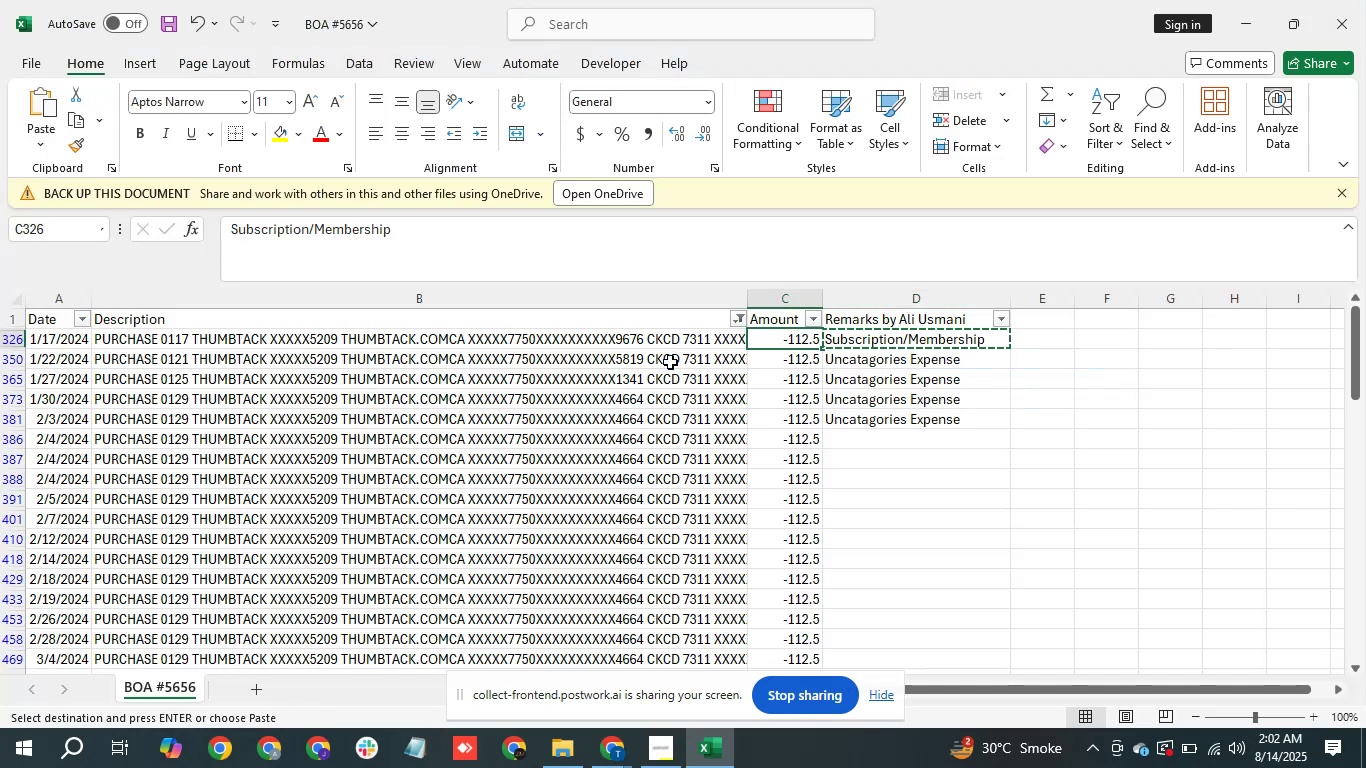 
key(Control+ArrowDown)
 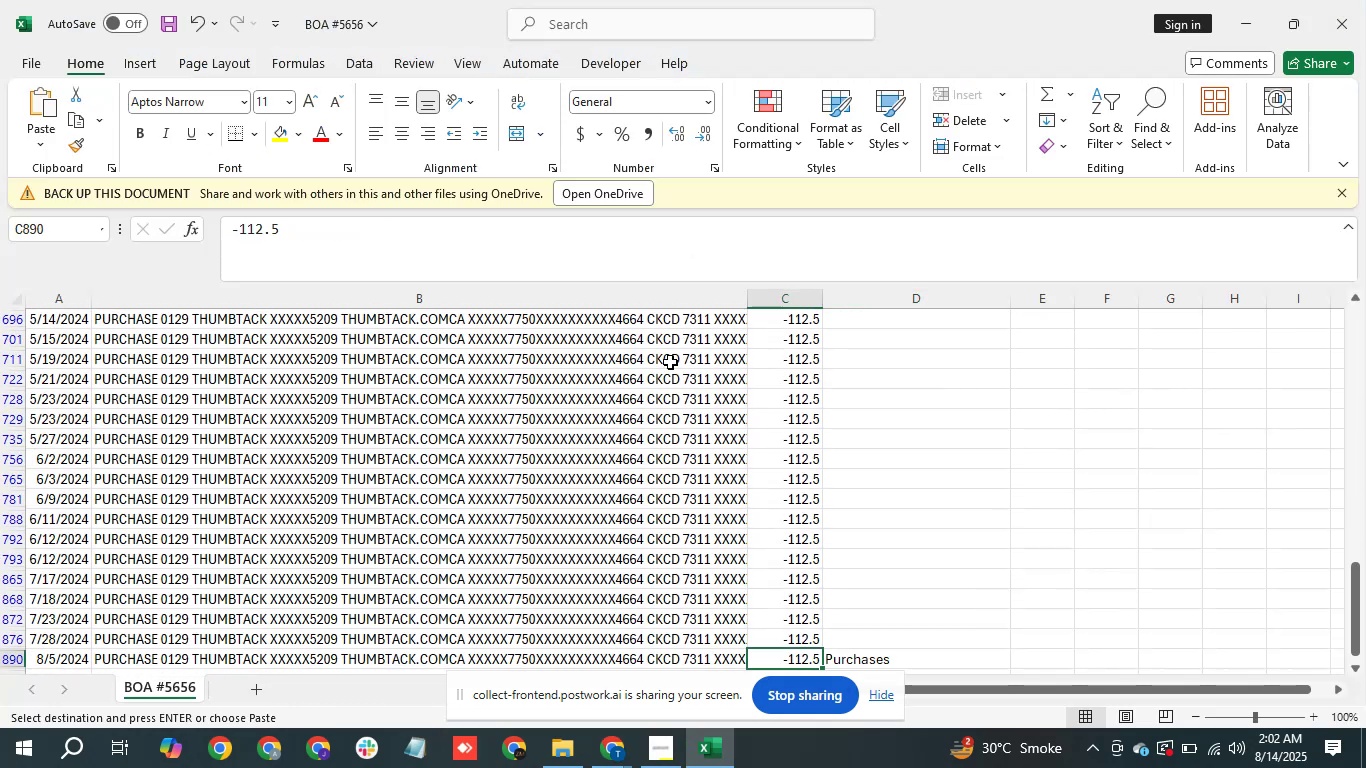 
key(ArrowRight)
 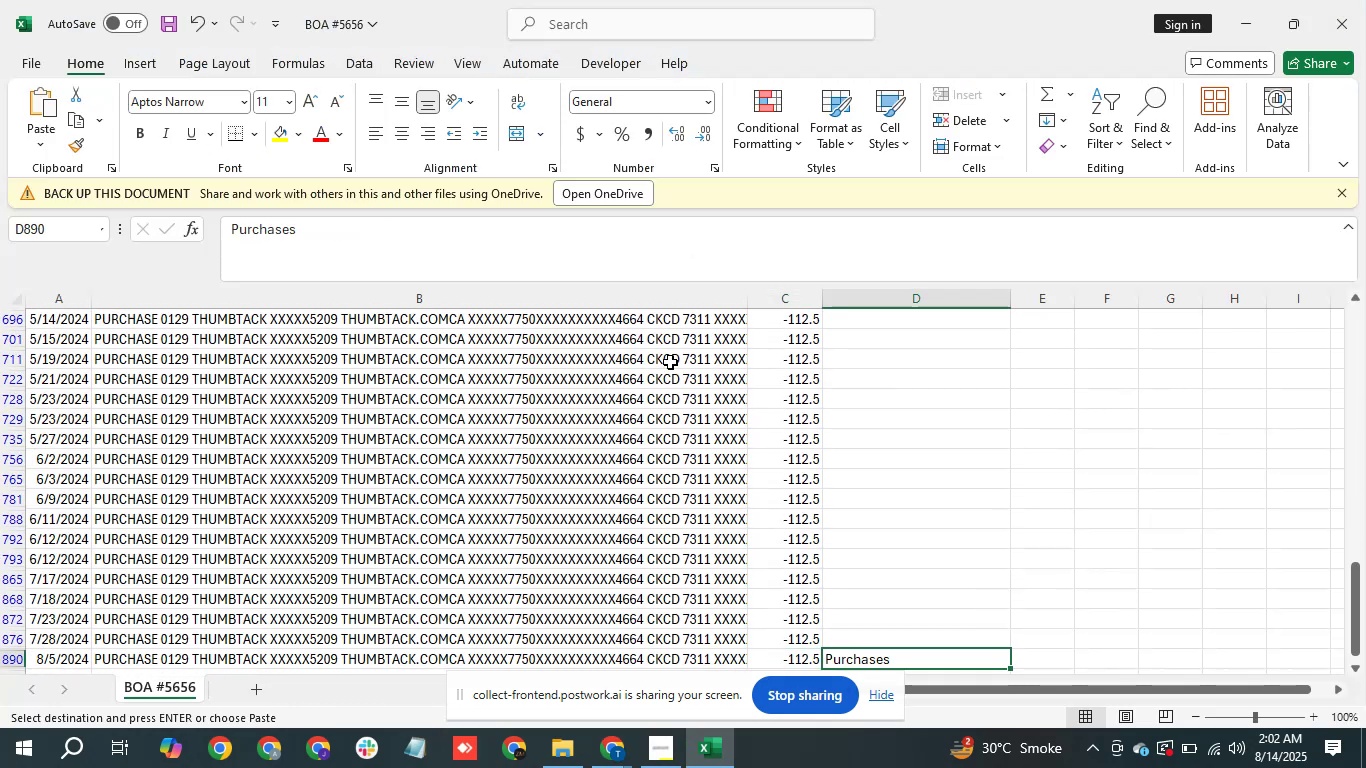 
key(Control+Shift+ArrowUp)
 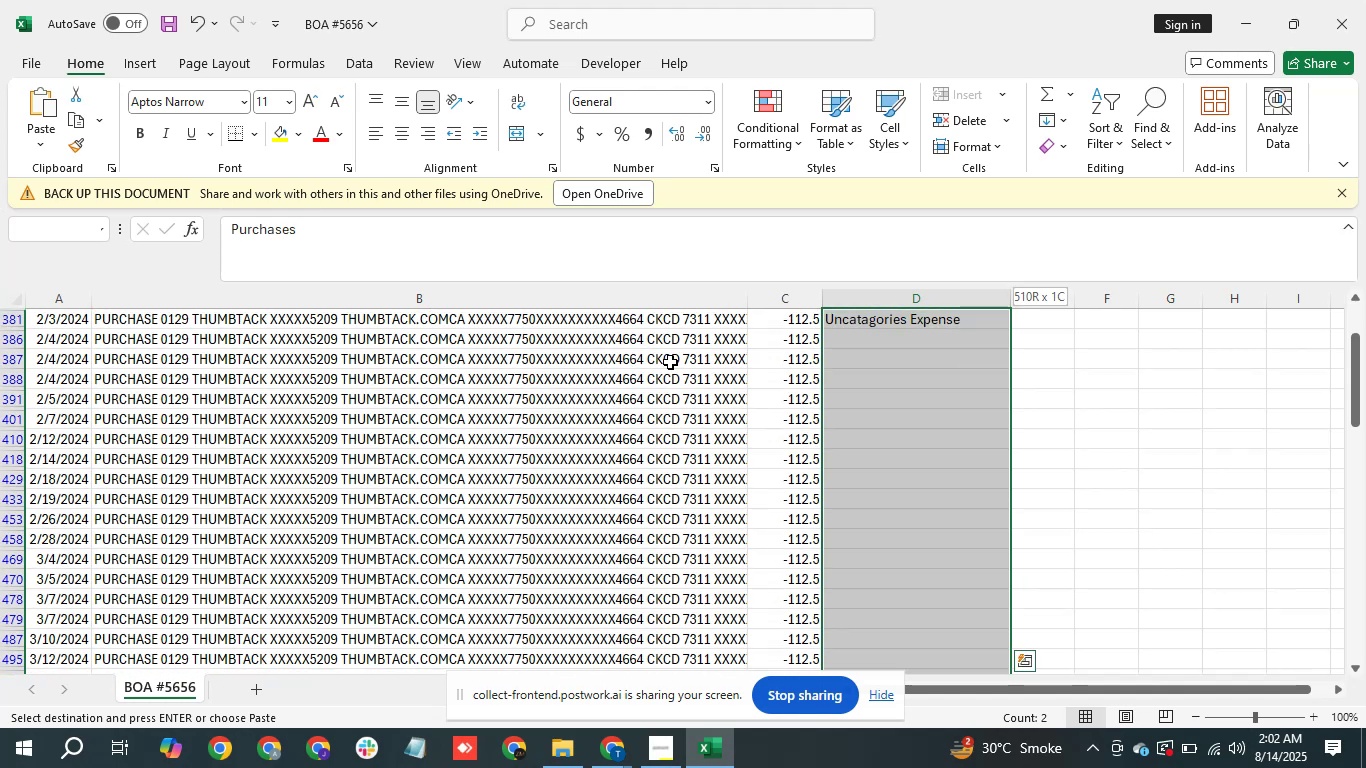 
hold_key(key=ControlLeft, duration=1.52)
 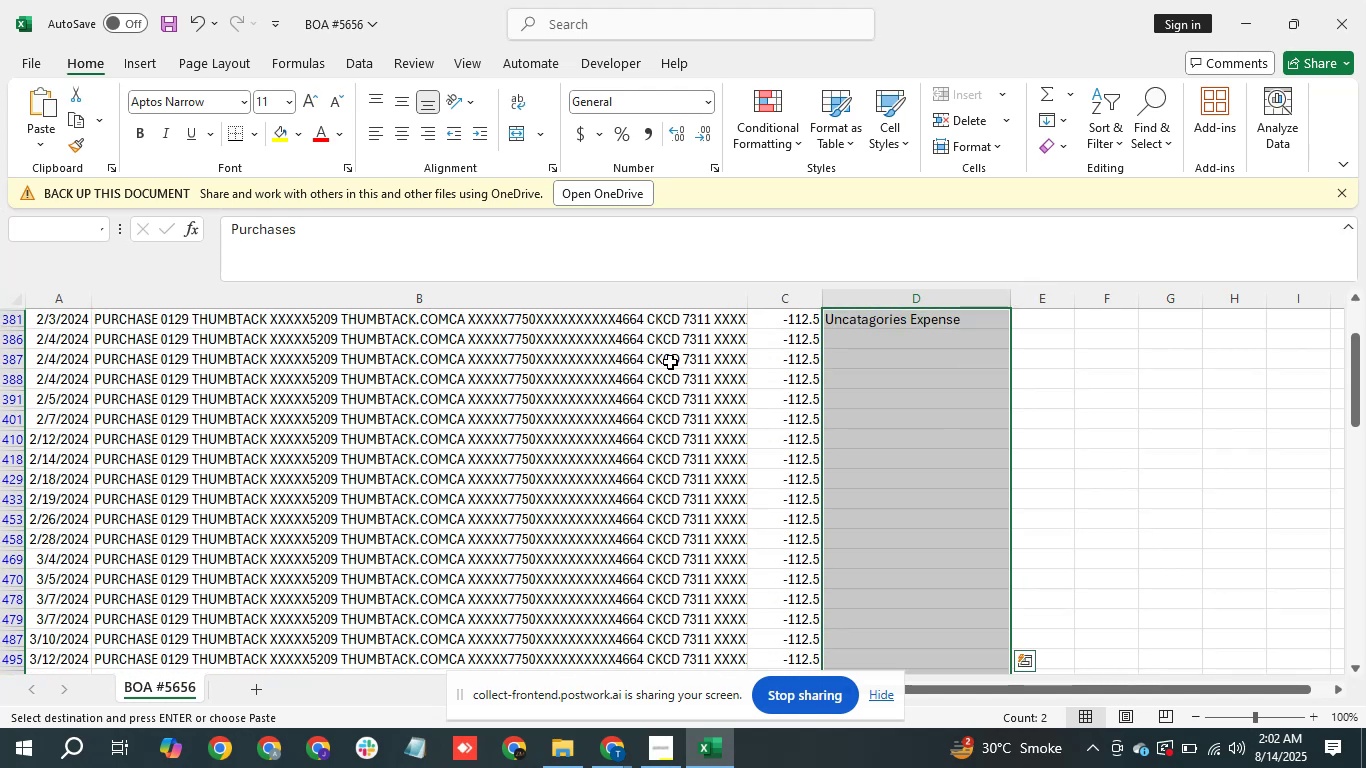 
key(Control+D)
 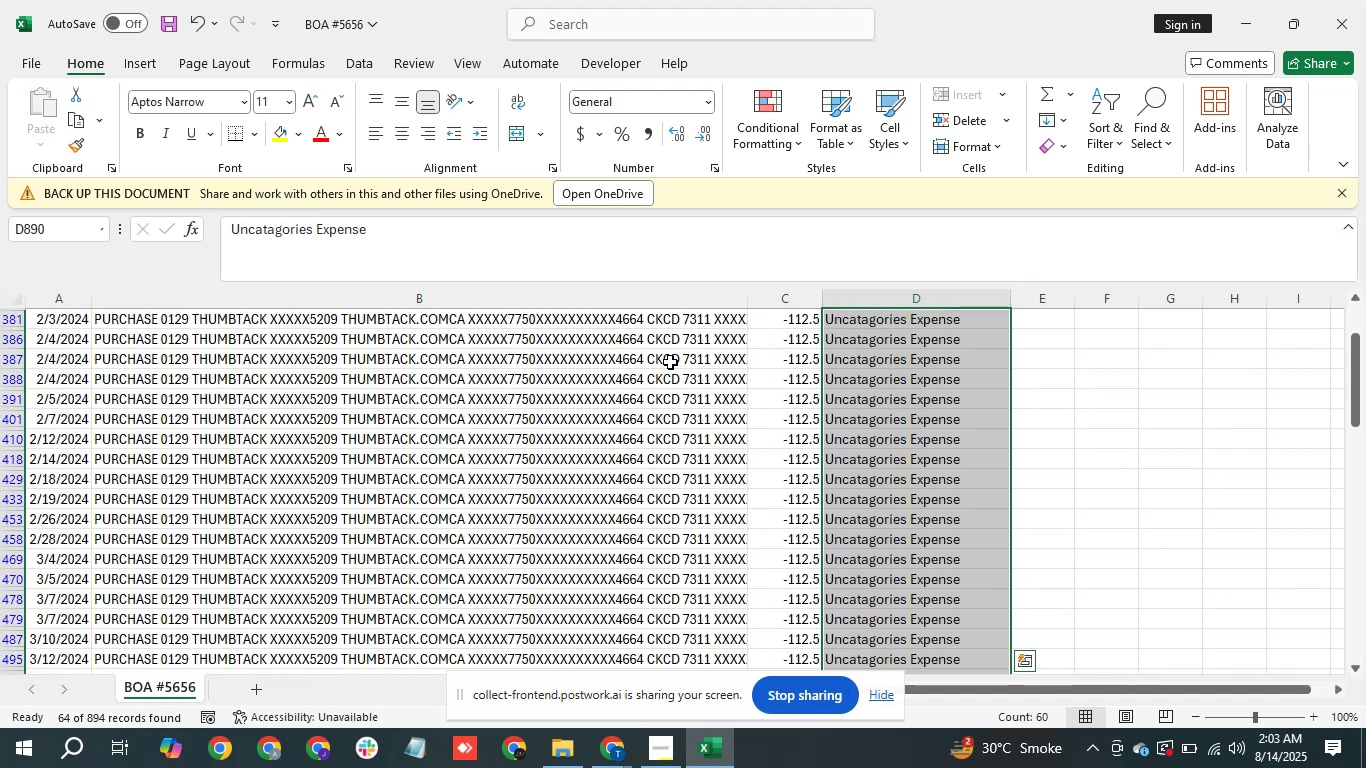 
key(ArrowUp)
 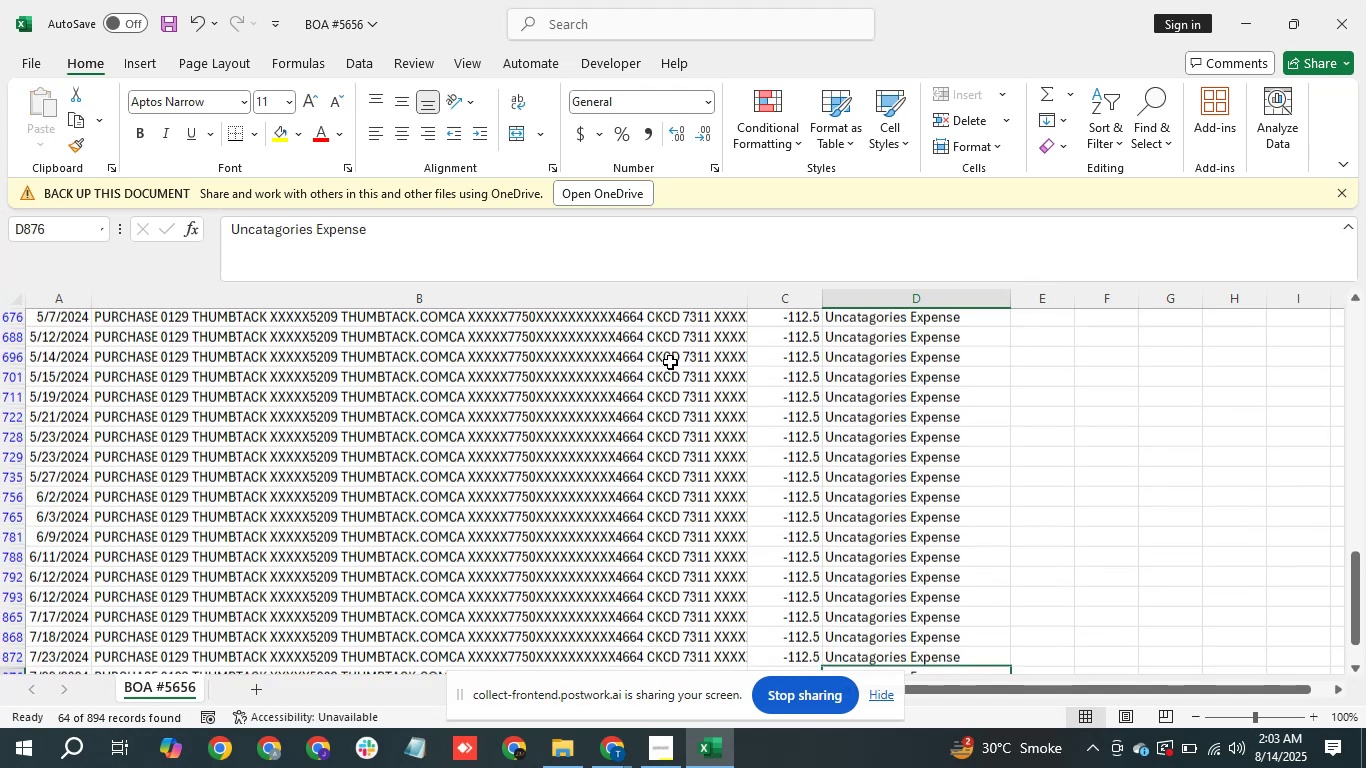 
key(ArrowUp)
 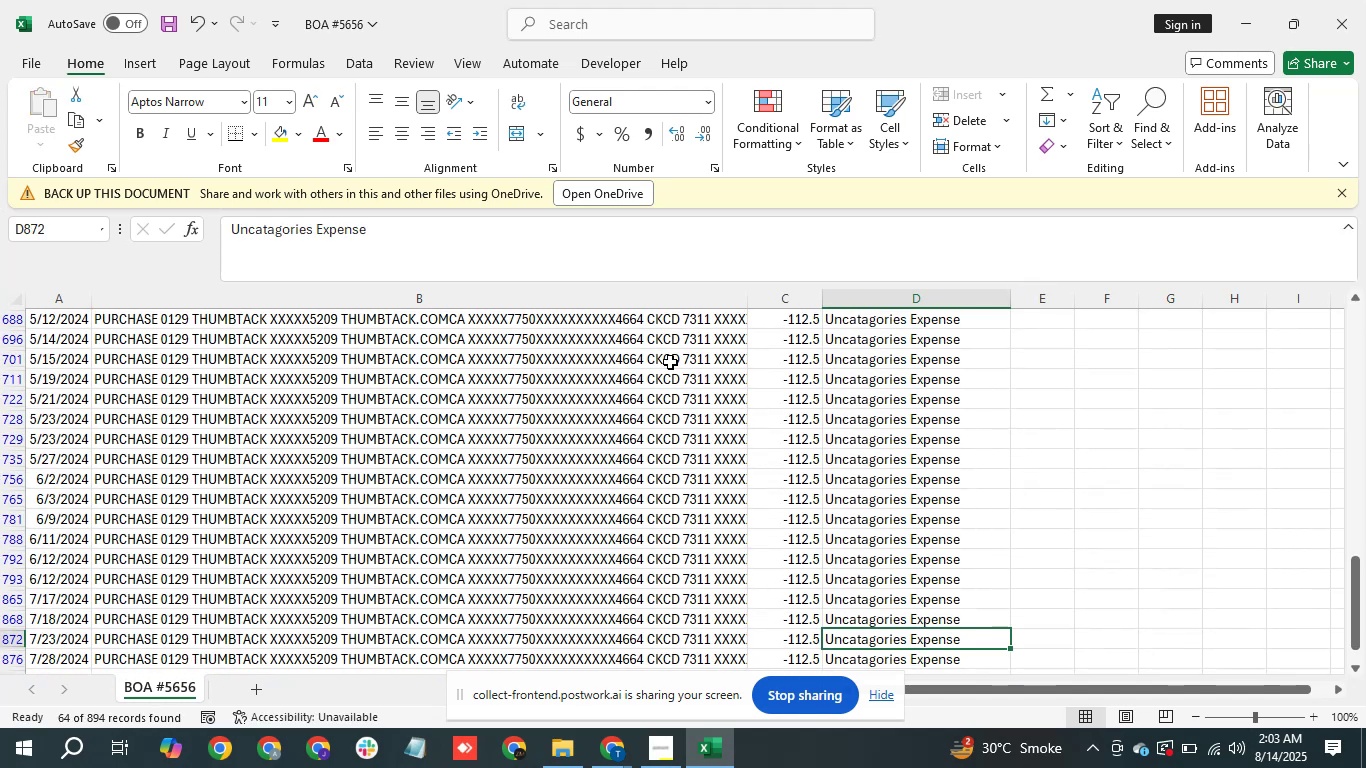 
key(Control+ArrowUp)
 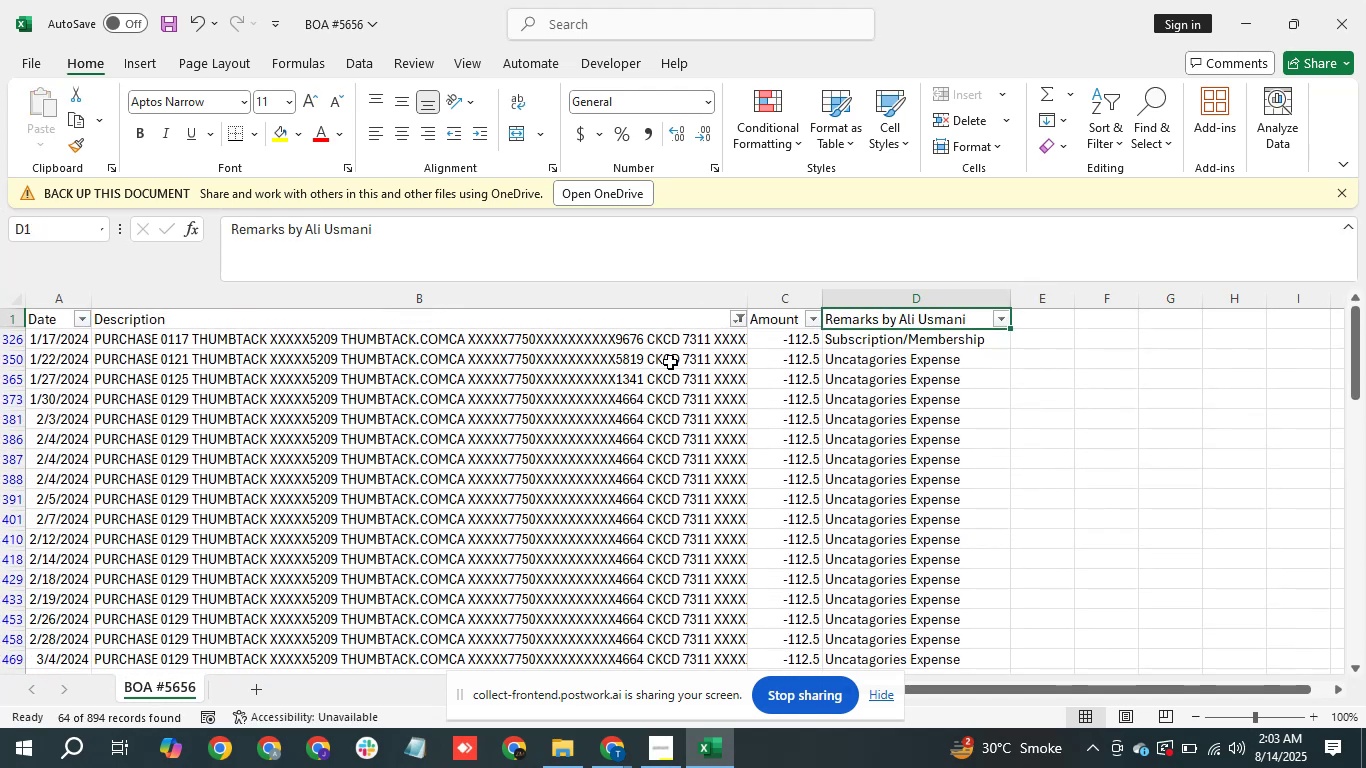 
key(Control+ArrowUp)
 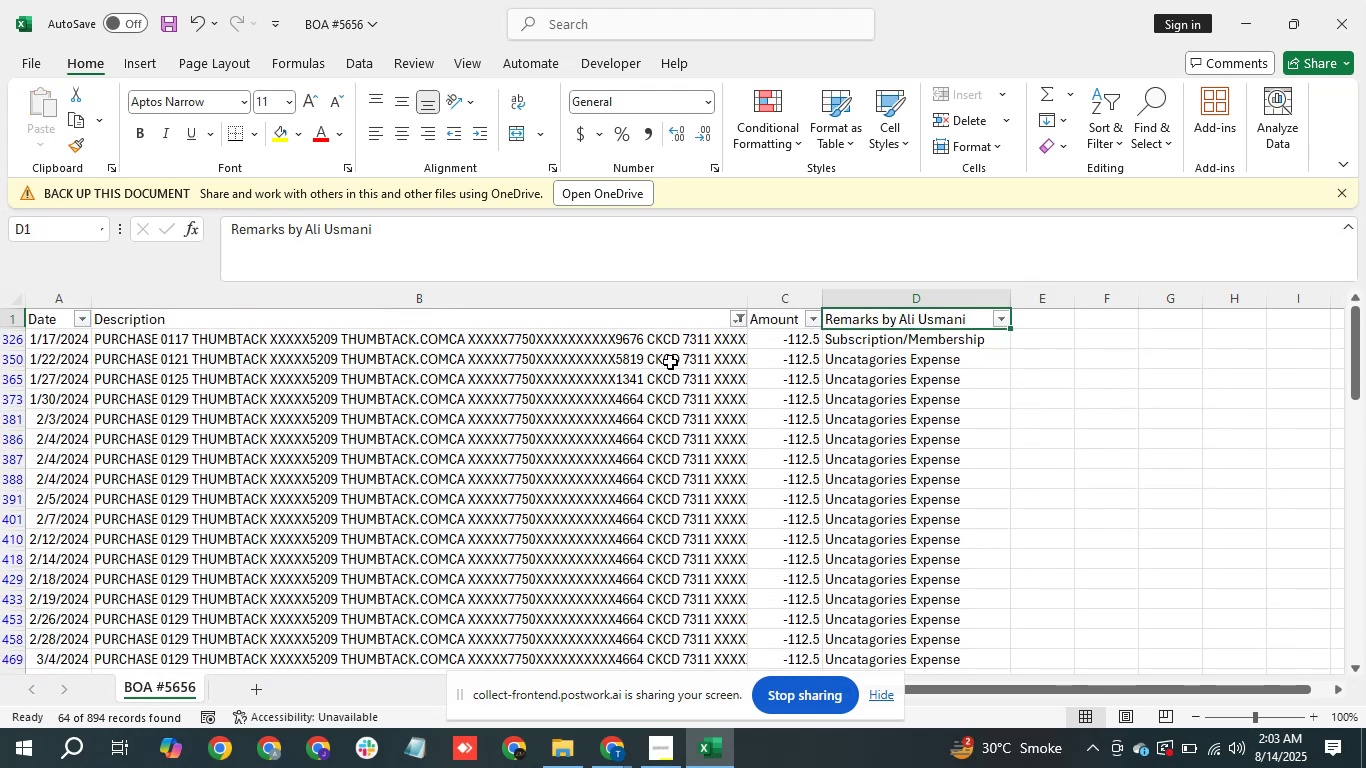 
key(ArrowDown)
 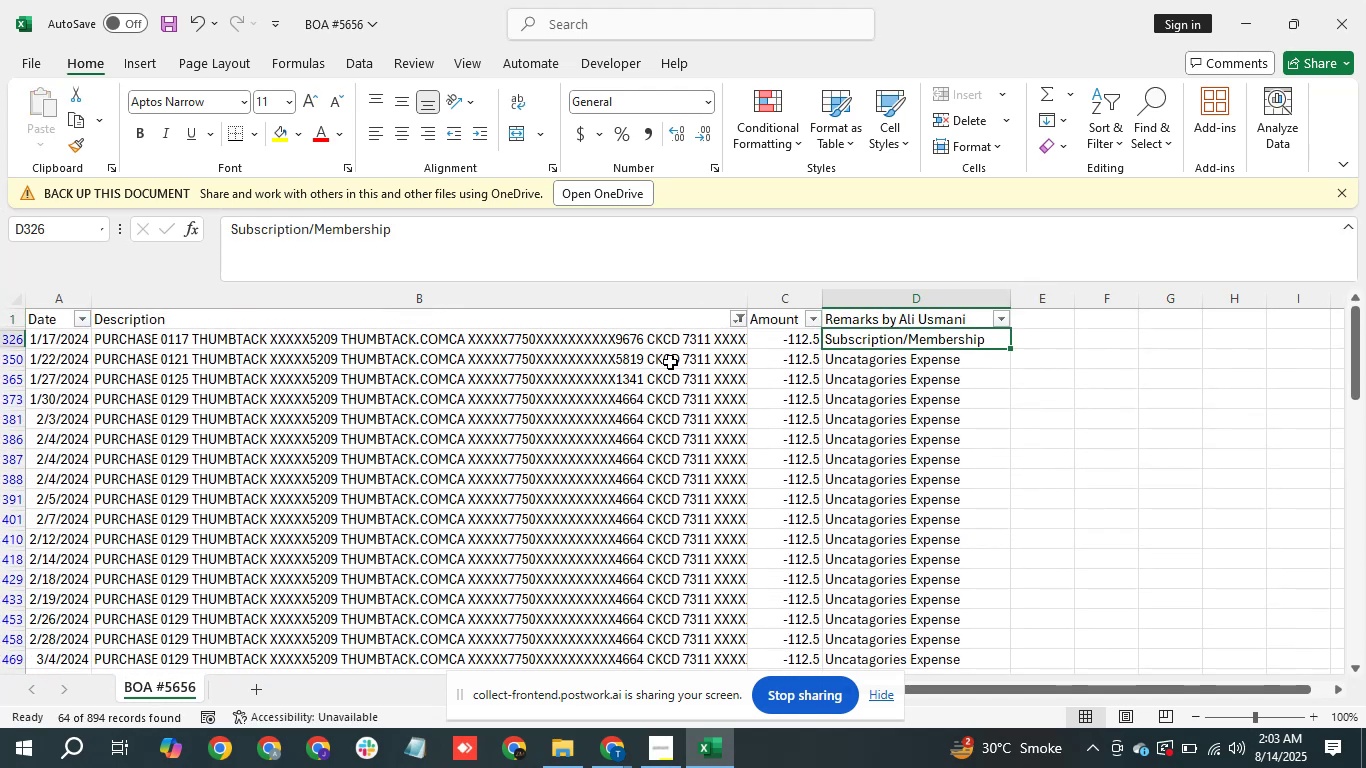 
key(Control+C)
 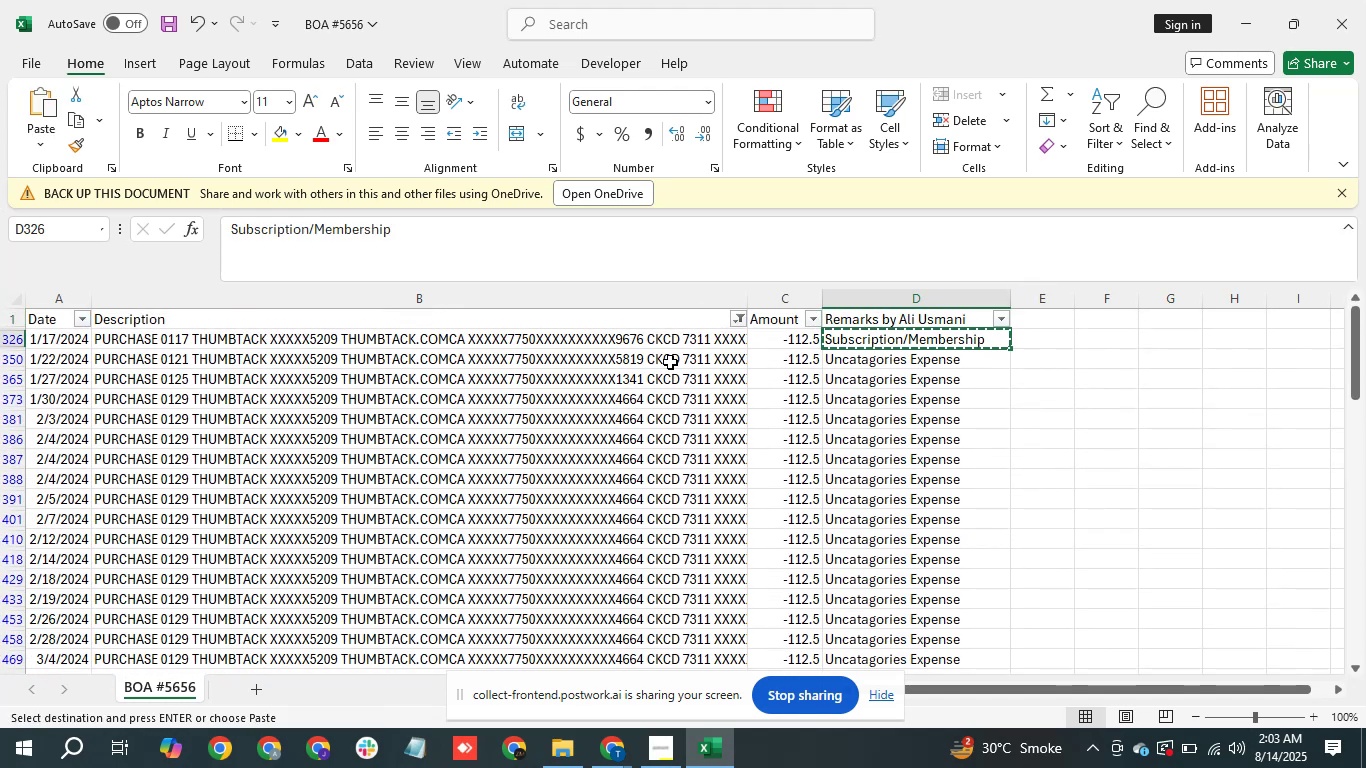 
key(ArrowDown)
 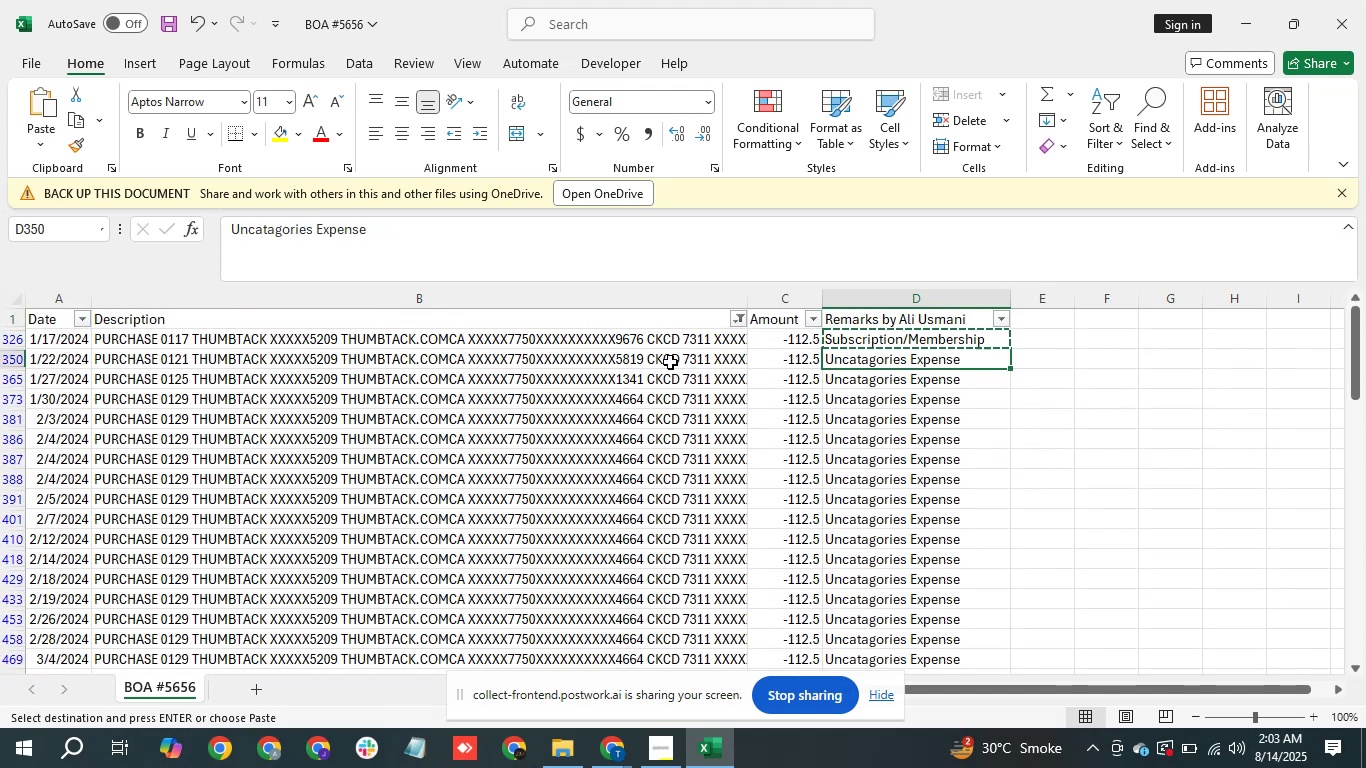 
hold_key(key=ArrowDown, duration=1.51)
 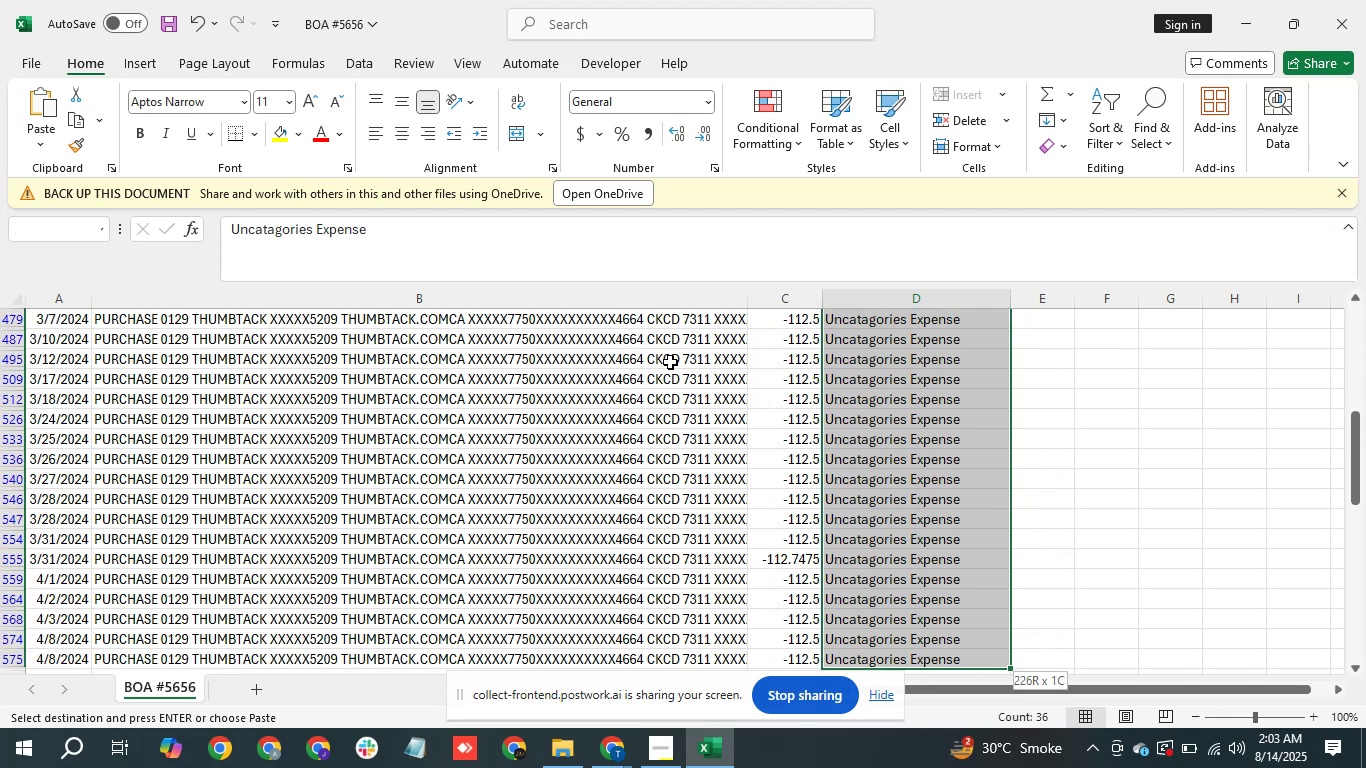 
key(Shift+ArrowDown)
 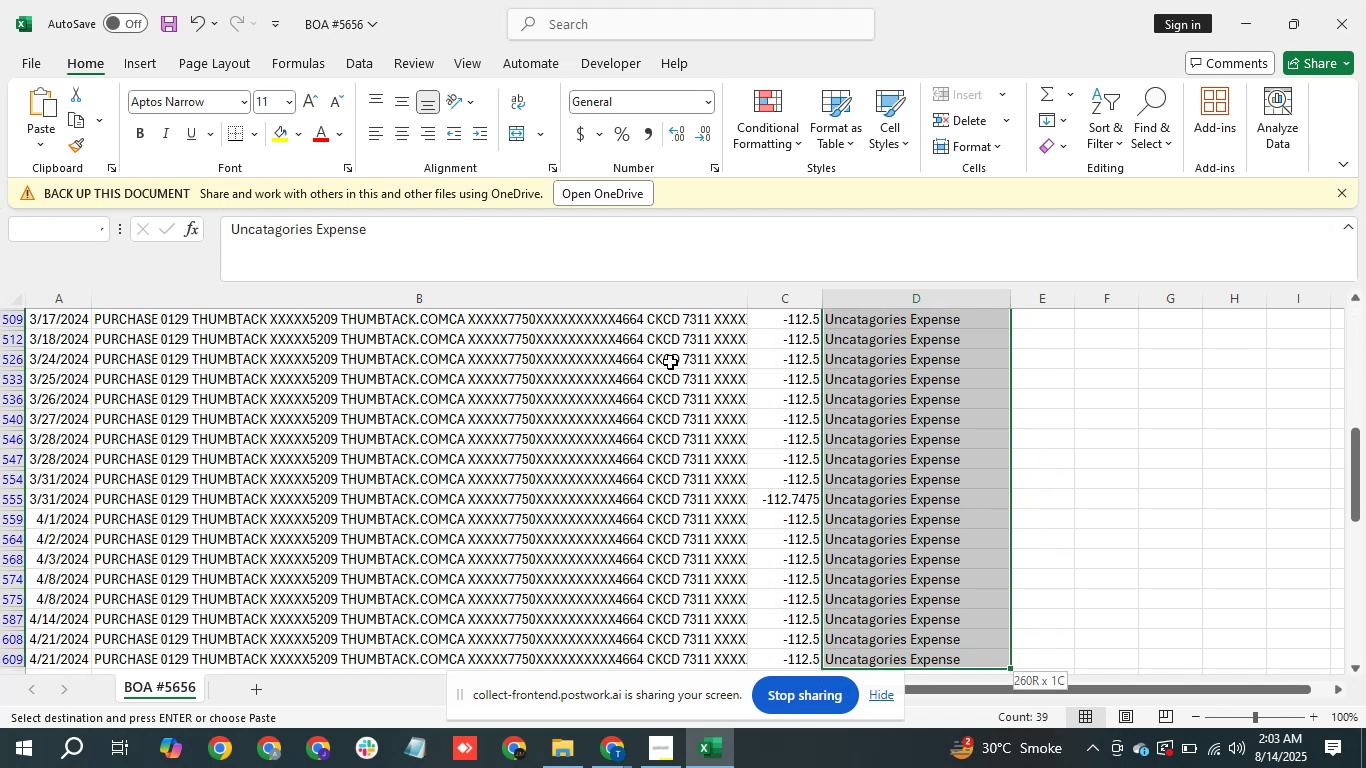 
key(Shift+ArrowDown)
 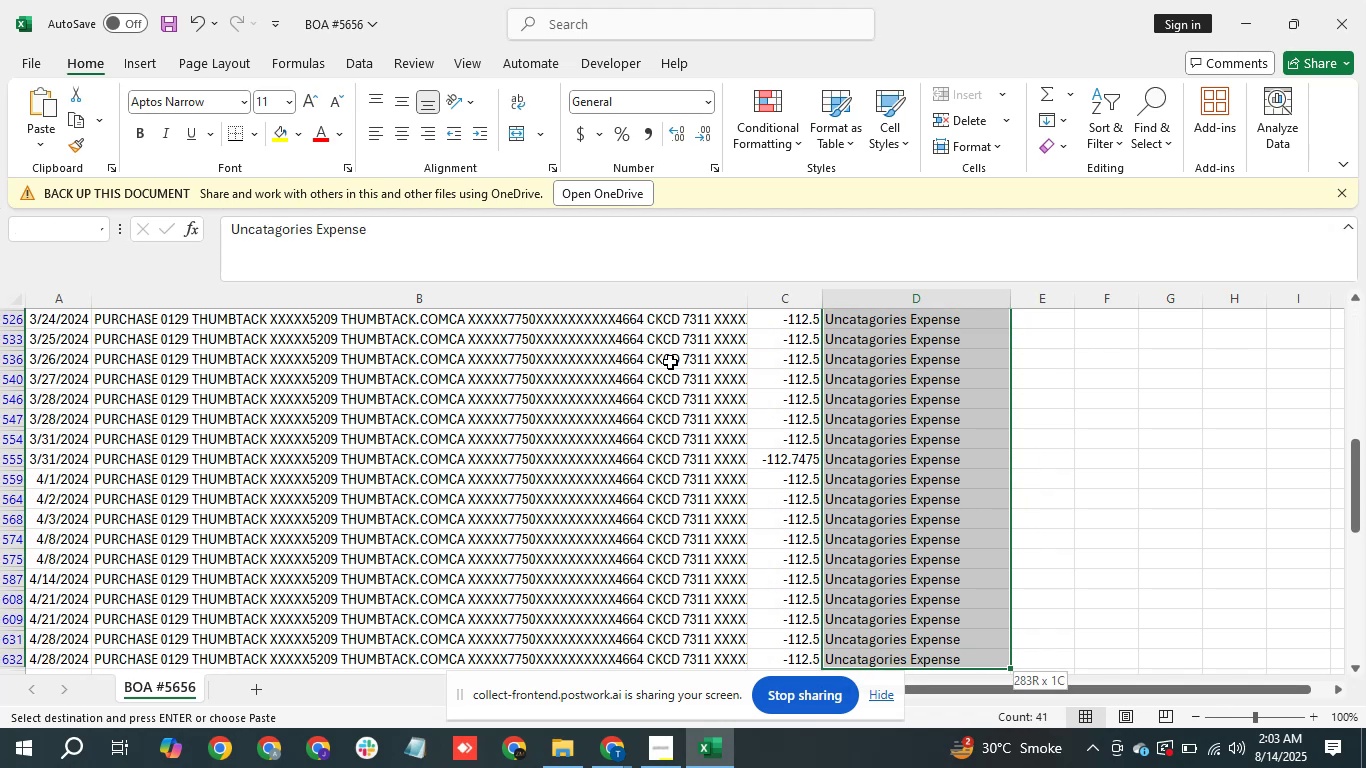 
key(Shift+ArrowDown)
 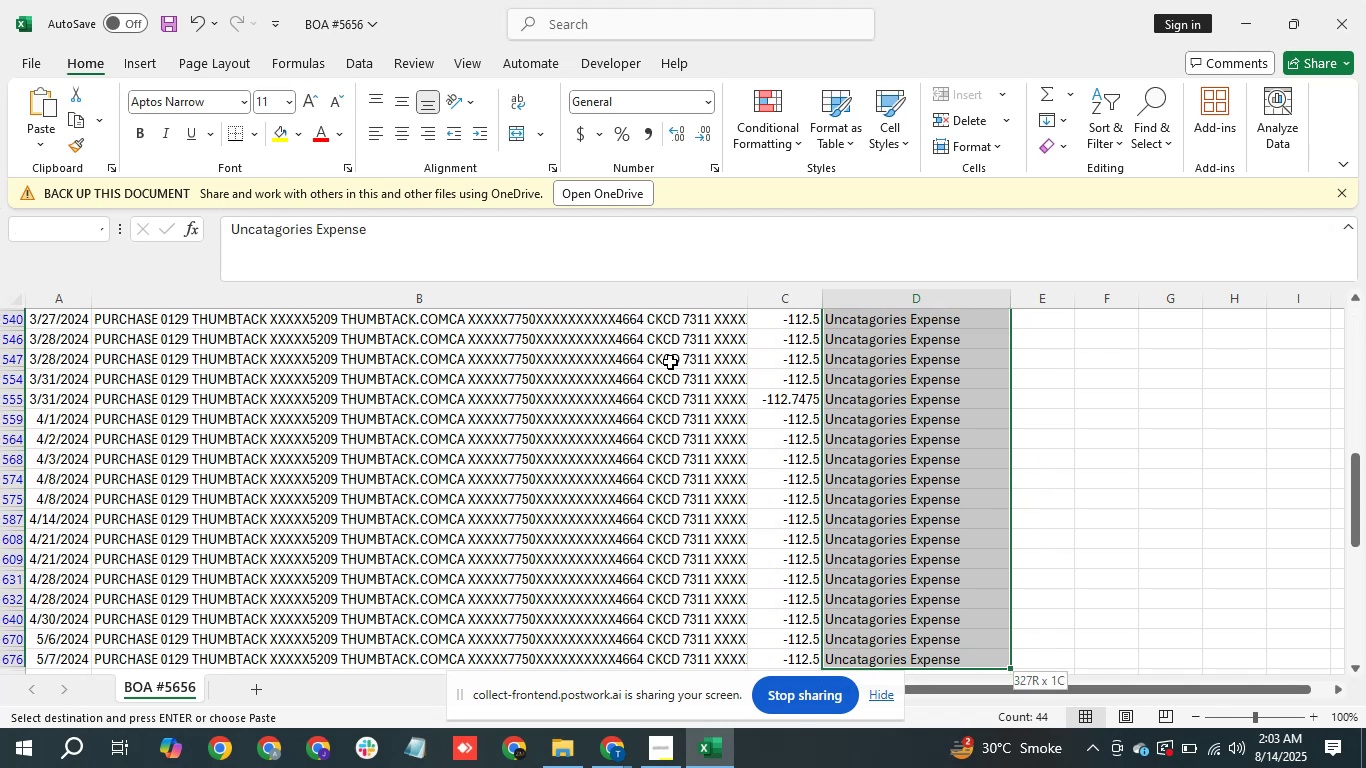 
key(Shift+ArrowDown)
 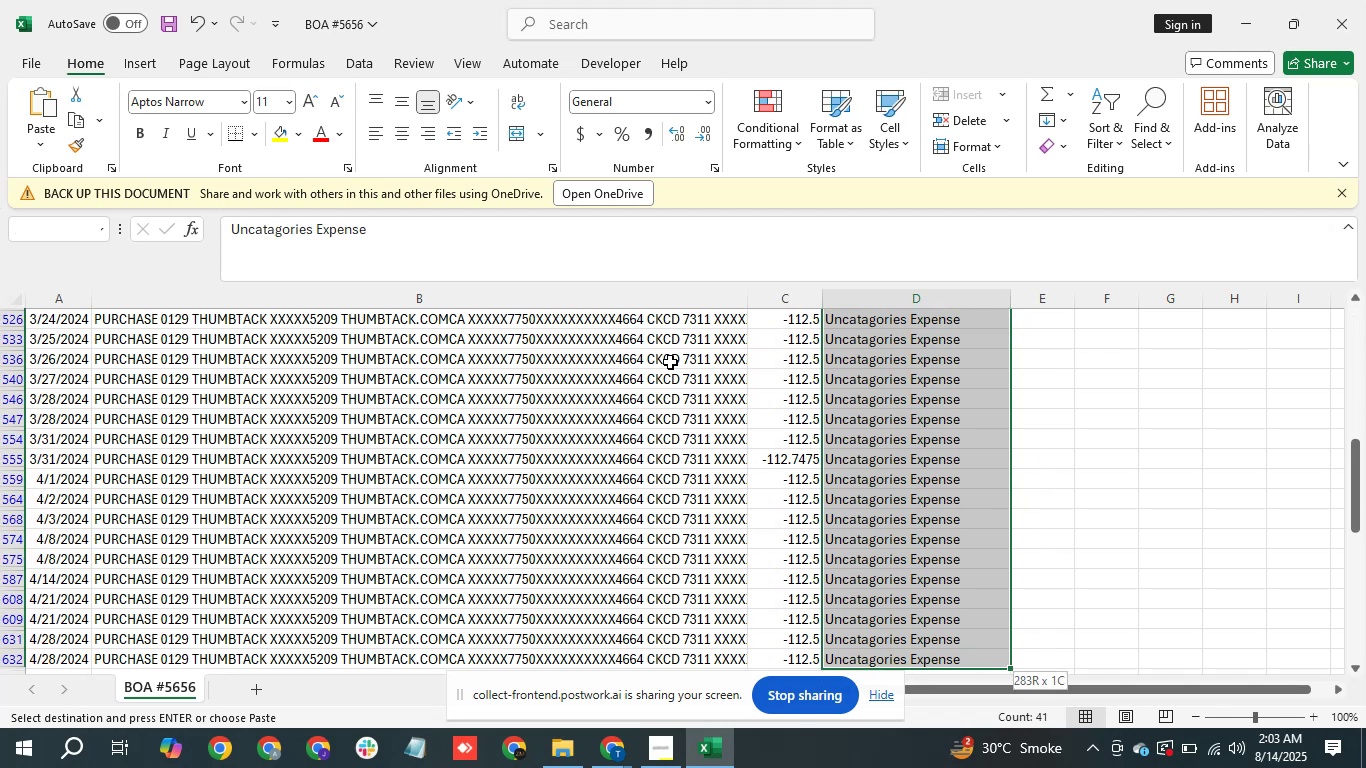 
key(Shift+ArrowDown)
 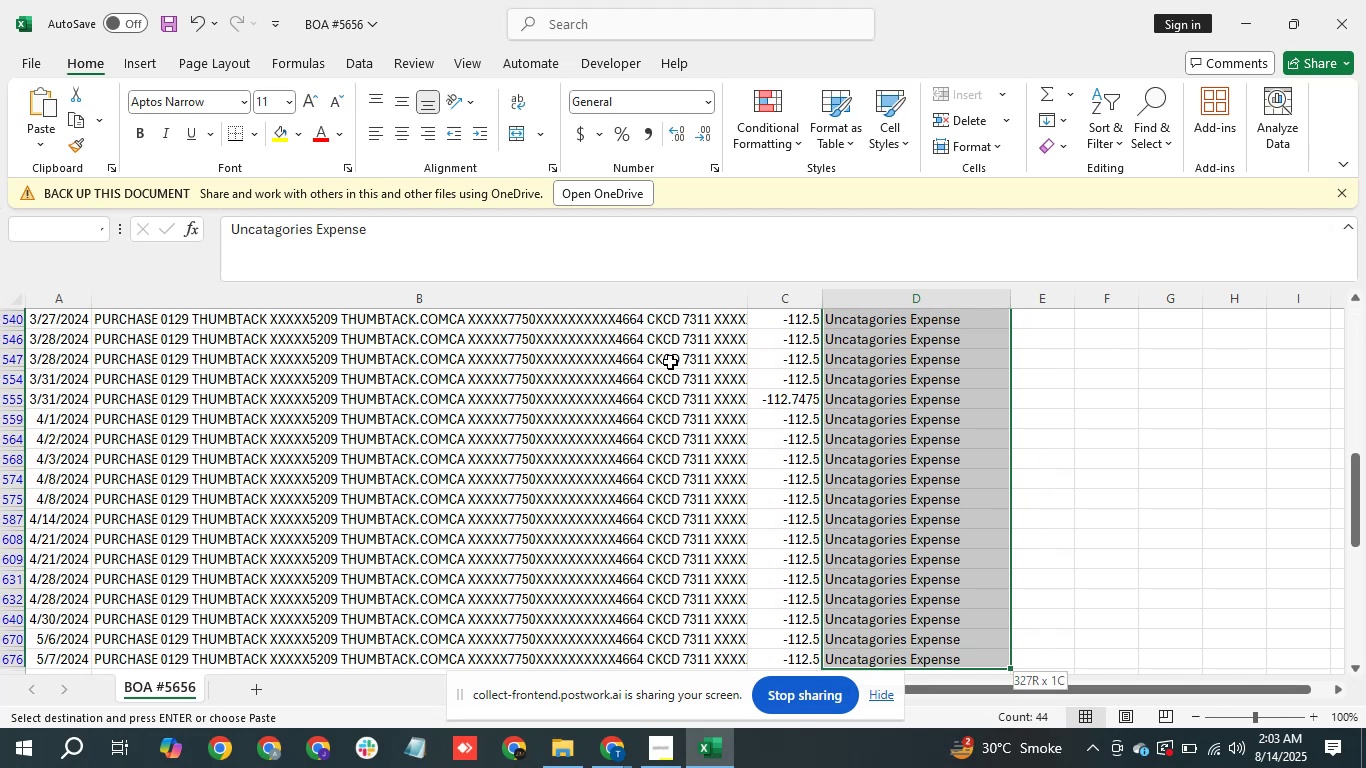 
key(Shift+ArrowDown)
 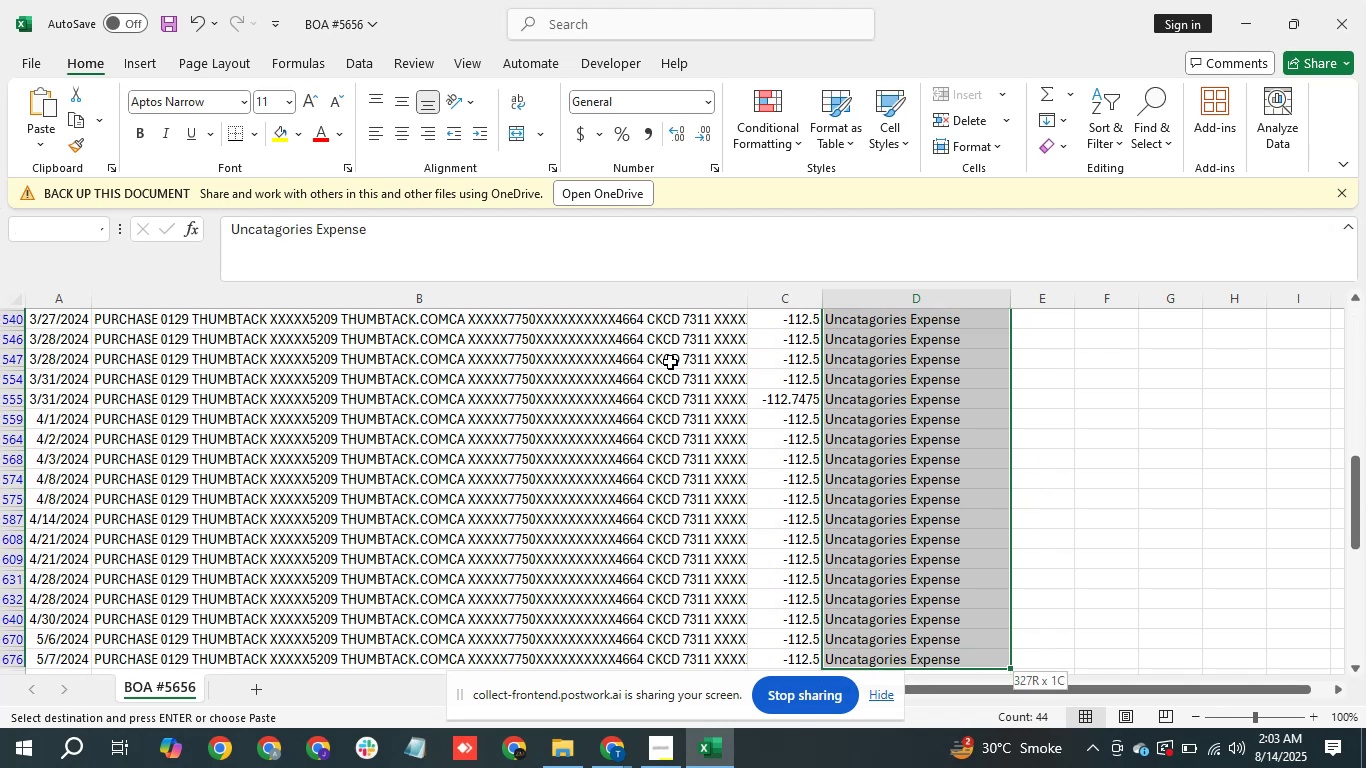 
key(Shift+ArrowDown)
 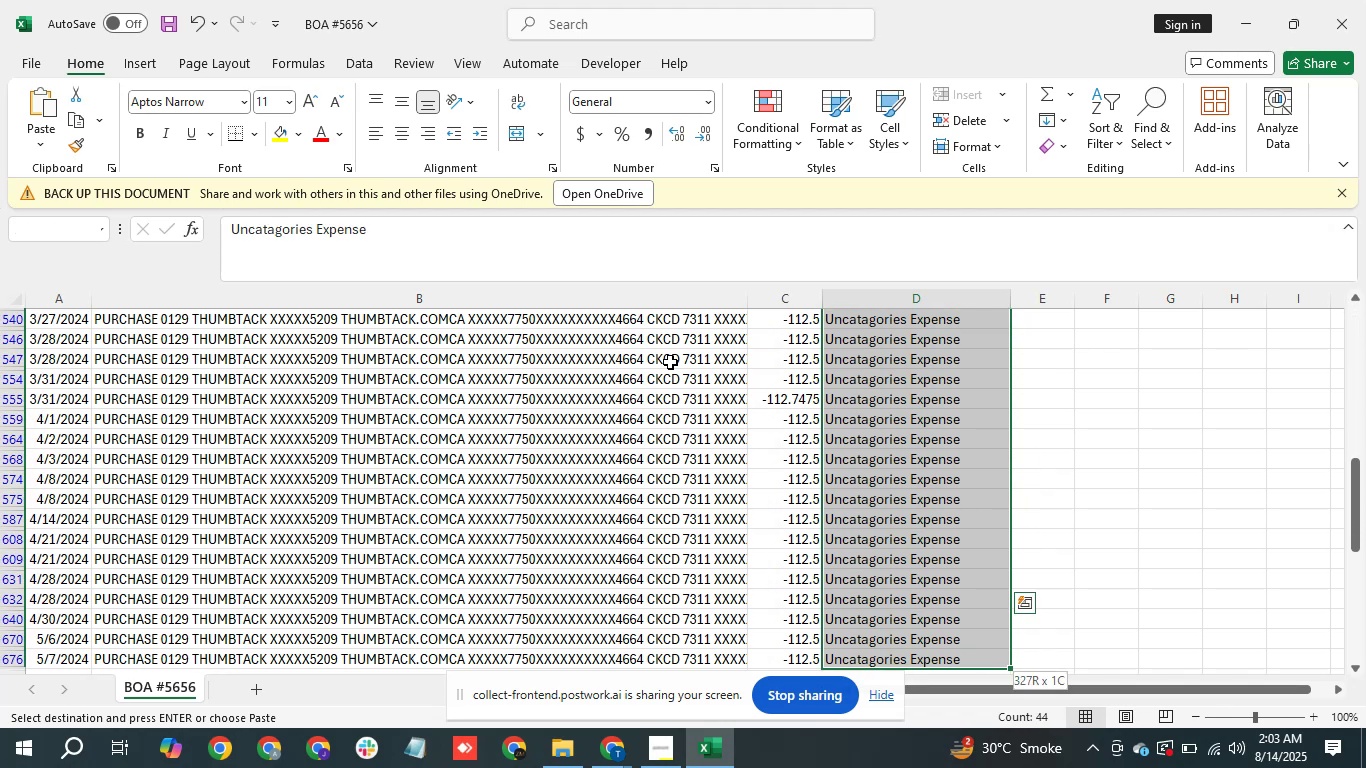 
hold_key(key=ArrowDown, duration=0.77)
 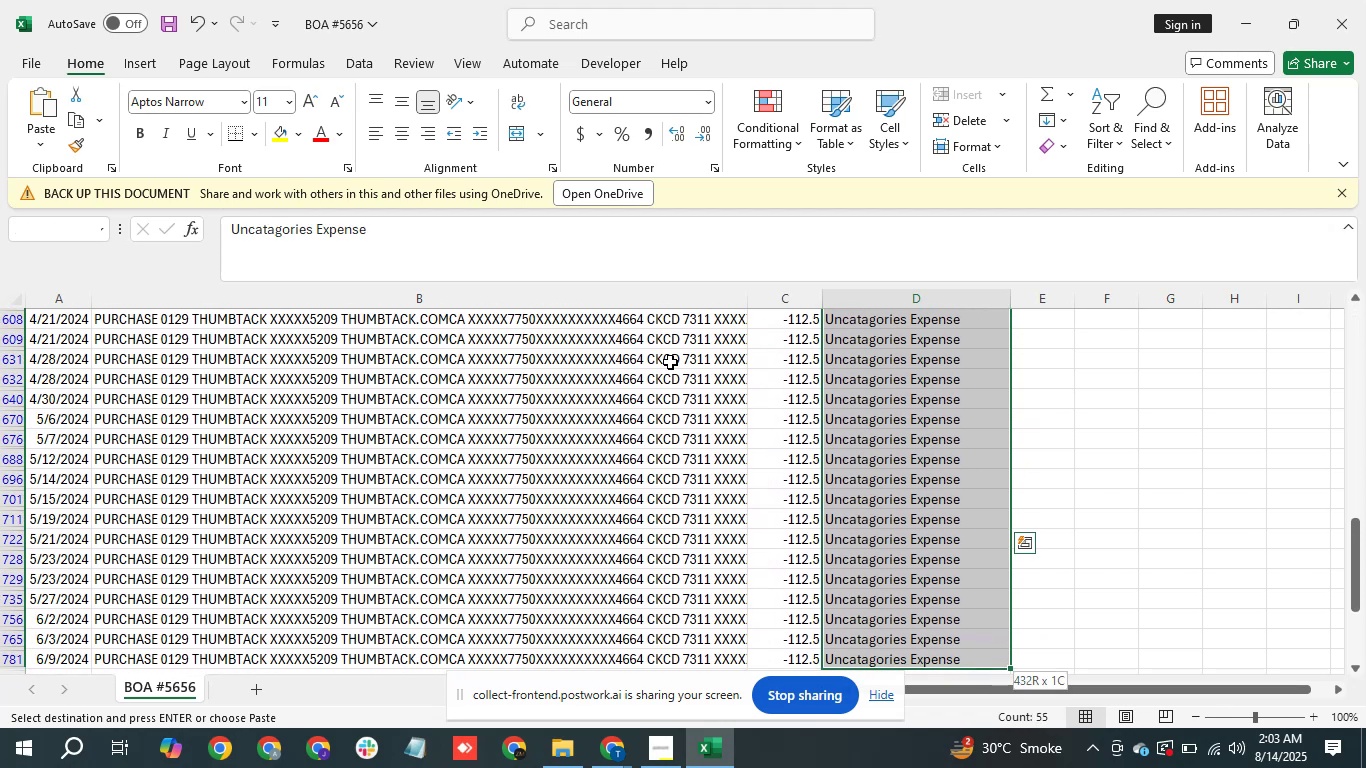 
key(Shift+ArrowDown)
 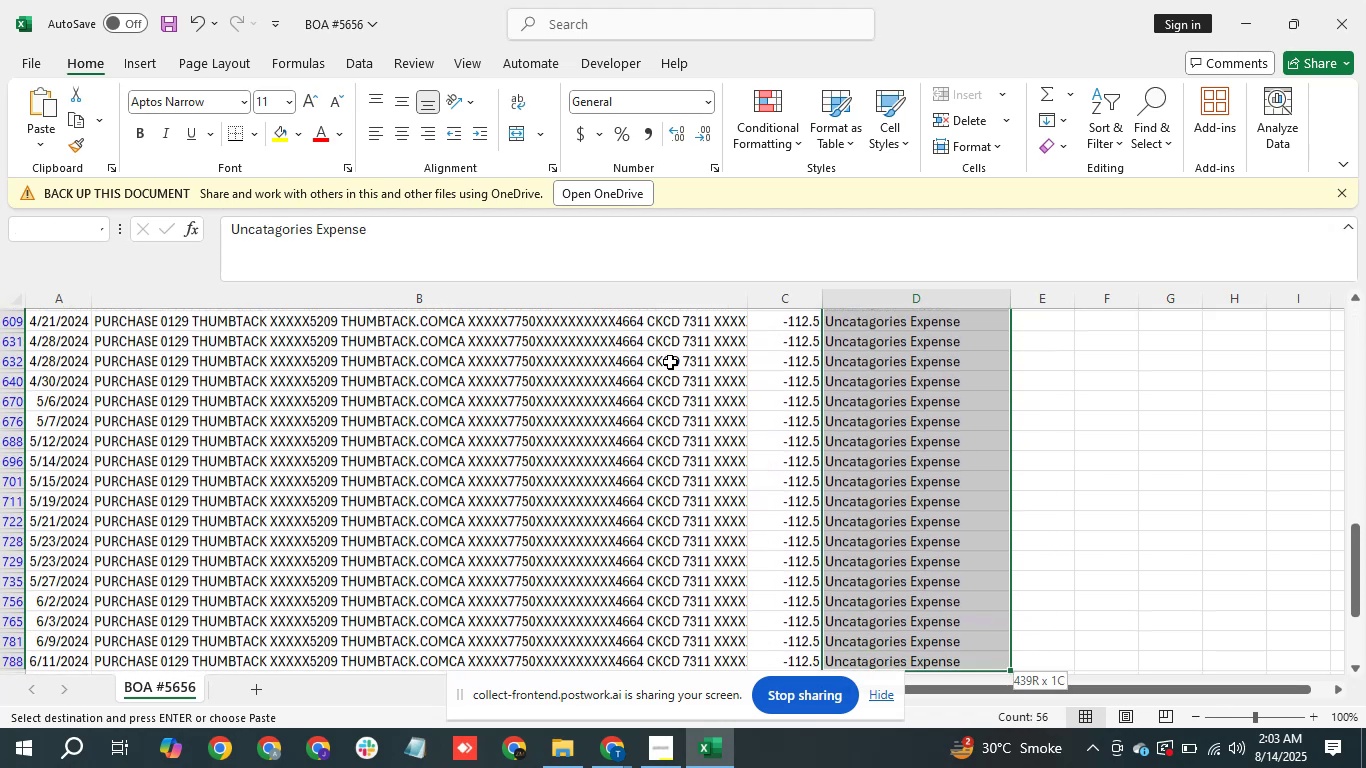 
key(Shift+ArrowDown)
 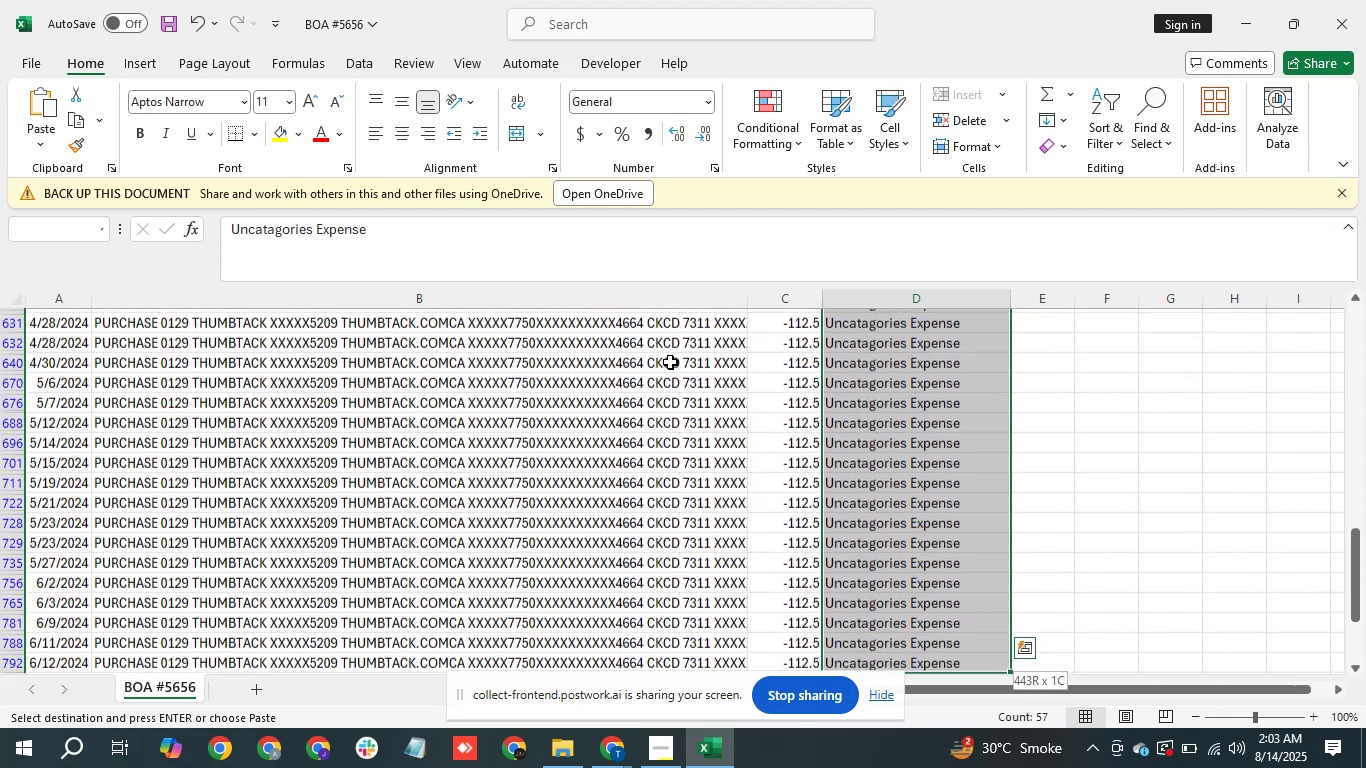 
key(Shift+ArrowDown)
 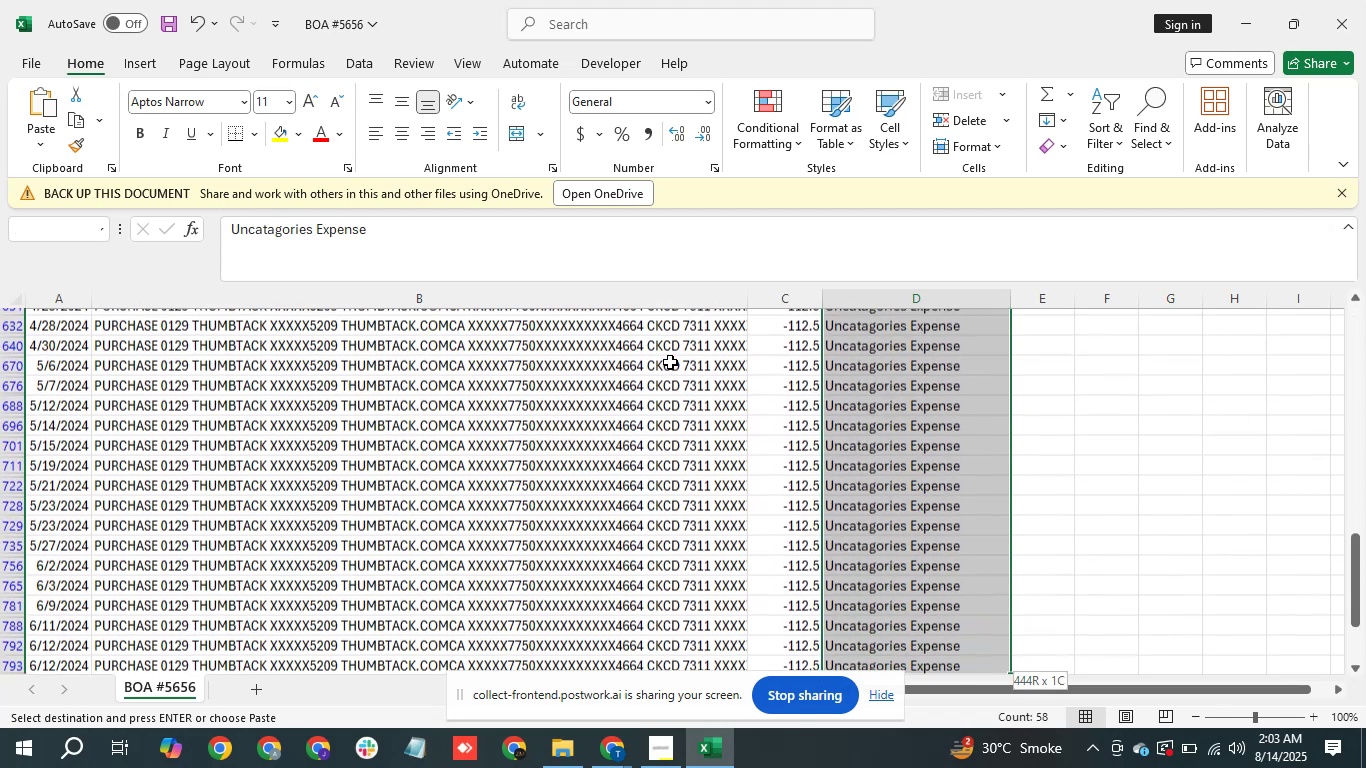 
key(Shift+ArrowDown)
 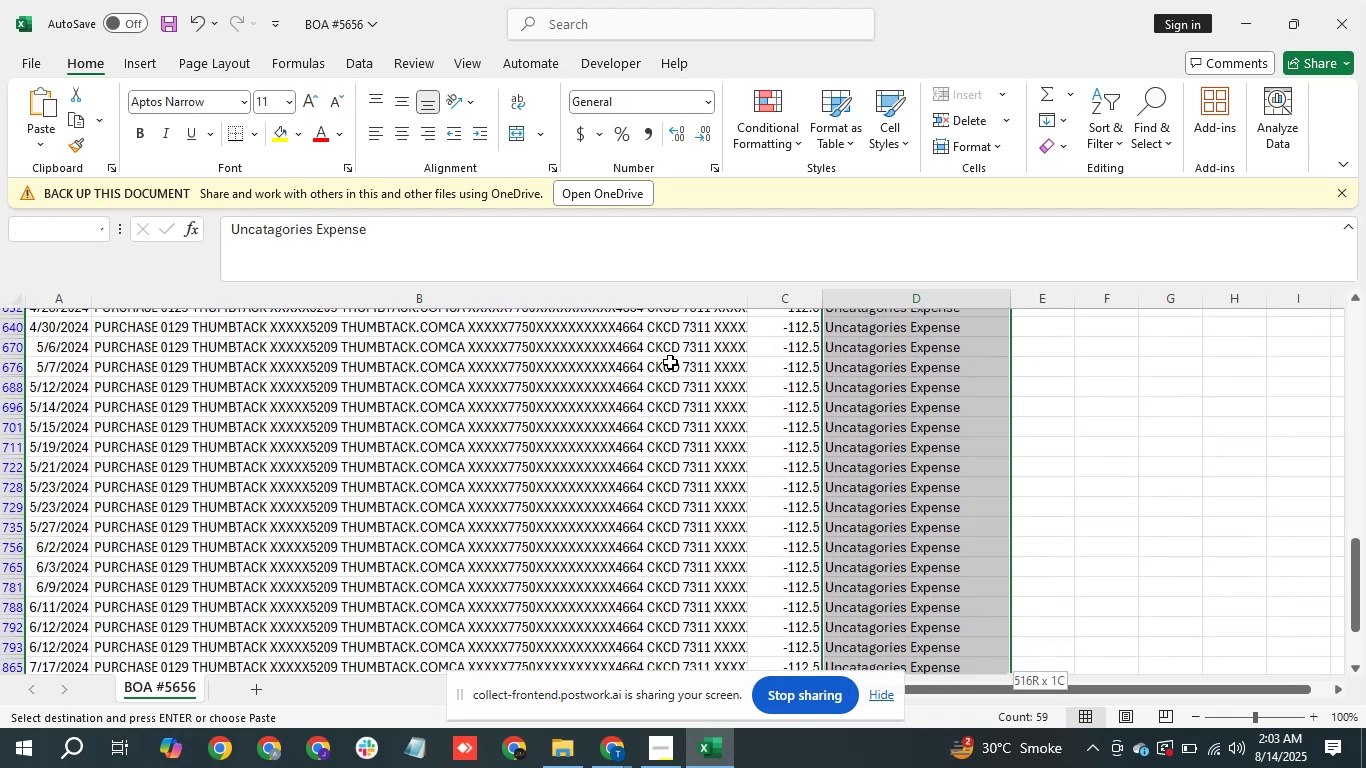 
key(Shift+ArrowDown)
 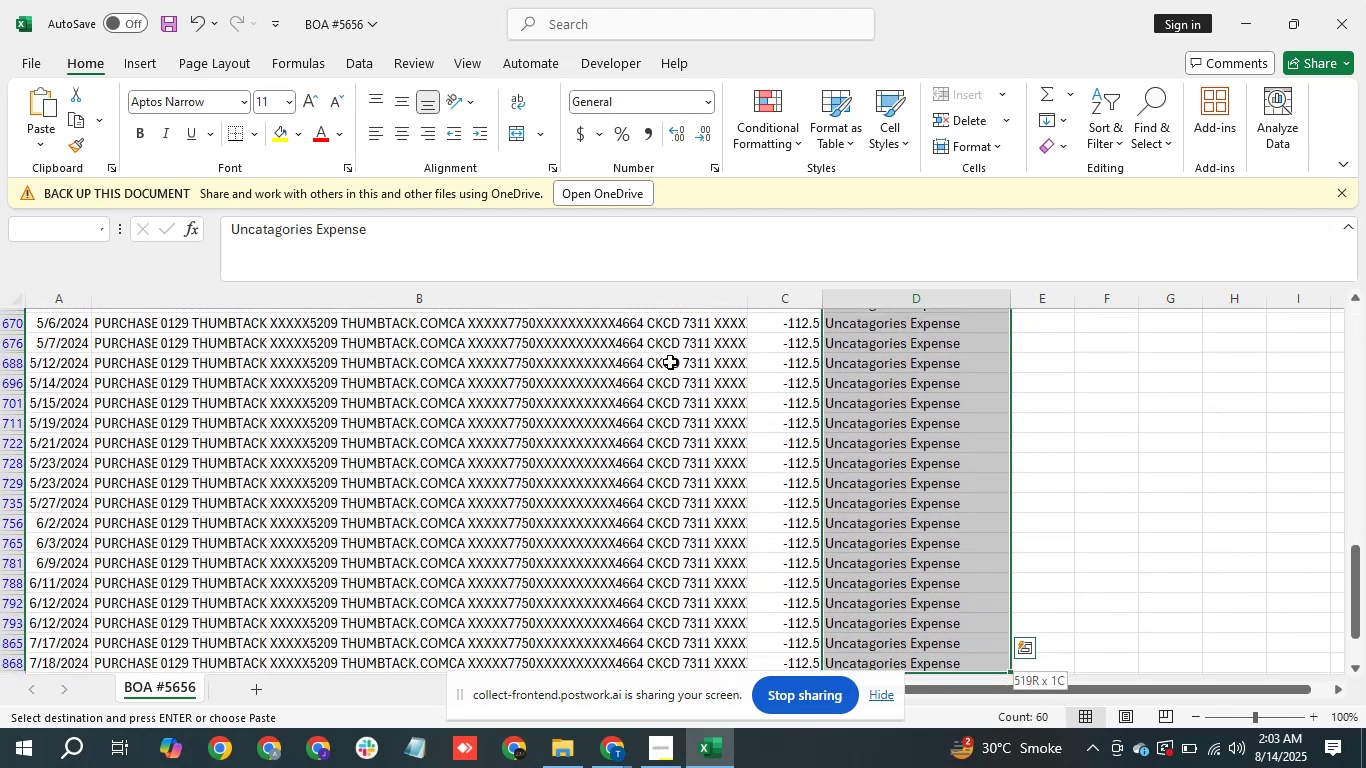 
key(Shift+ArrowDown)
 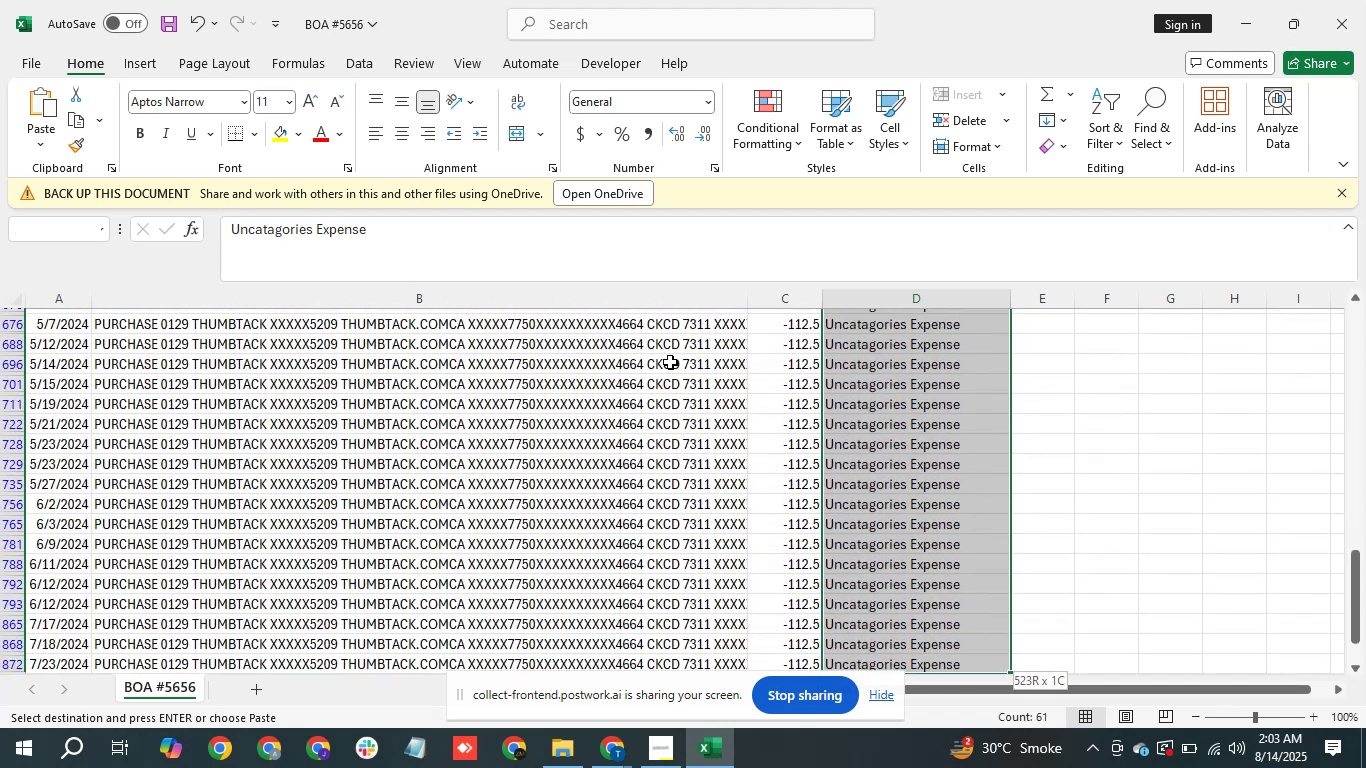 
key(Shift+ArrowDown)
 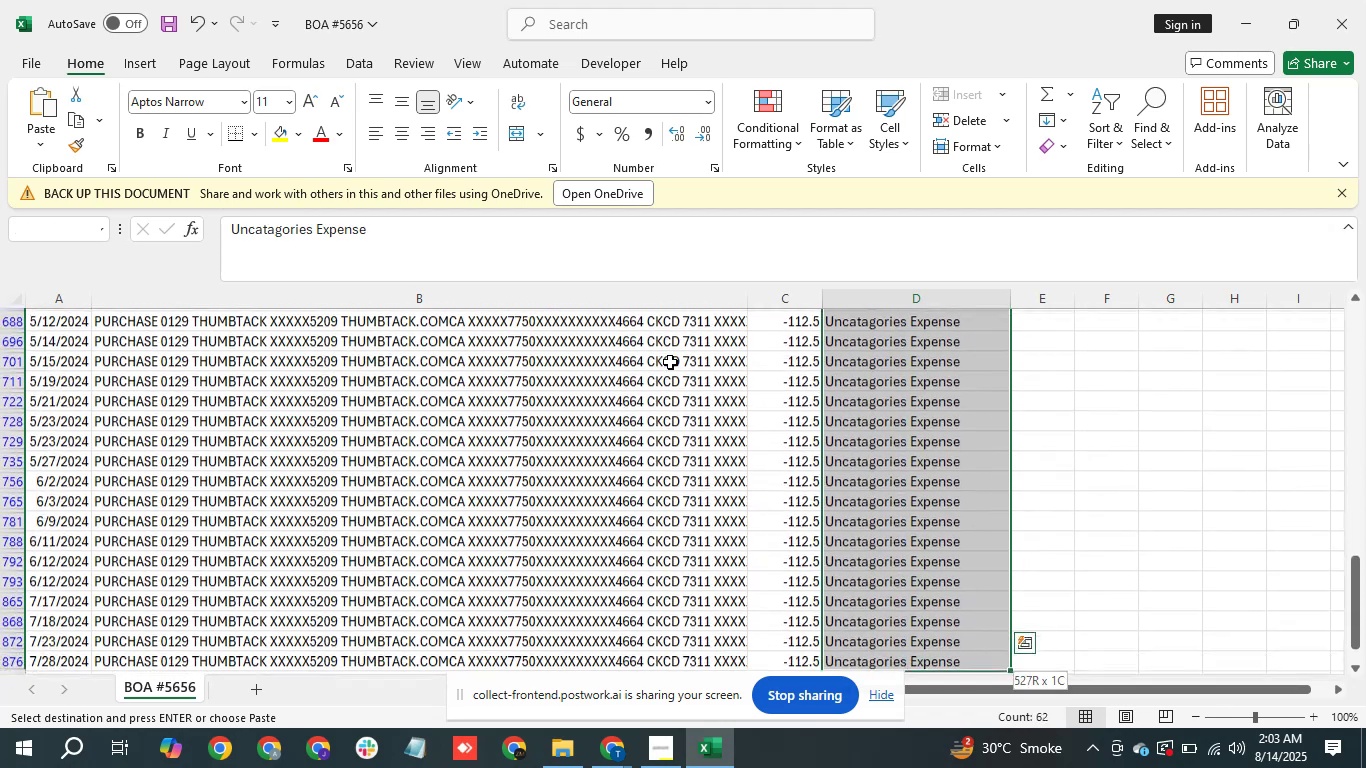 
key(Shift+ArrowDown)
 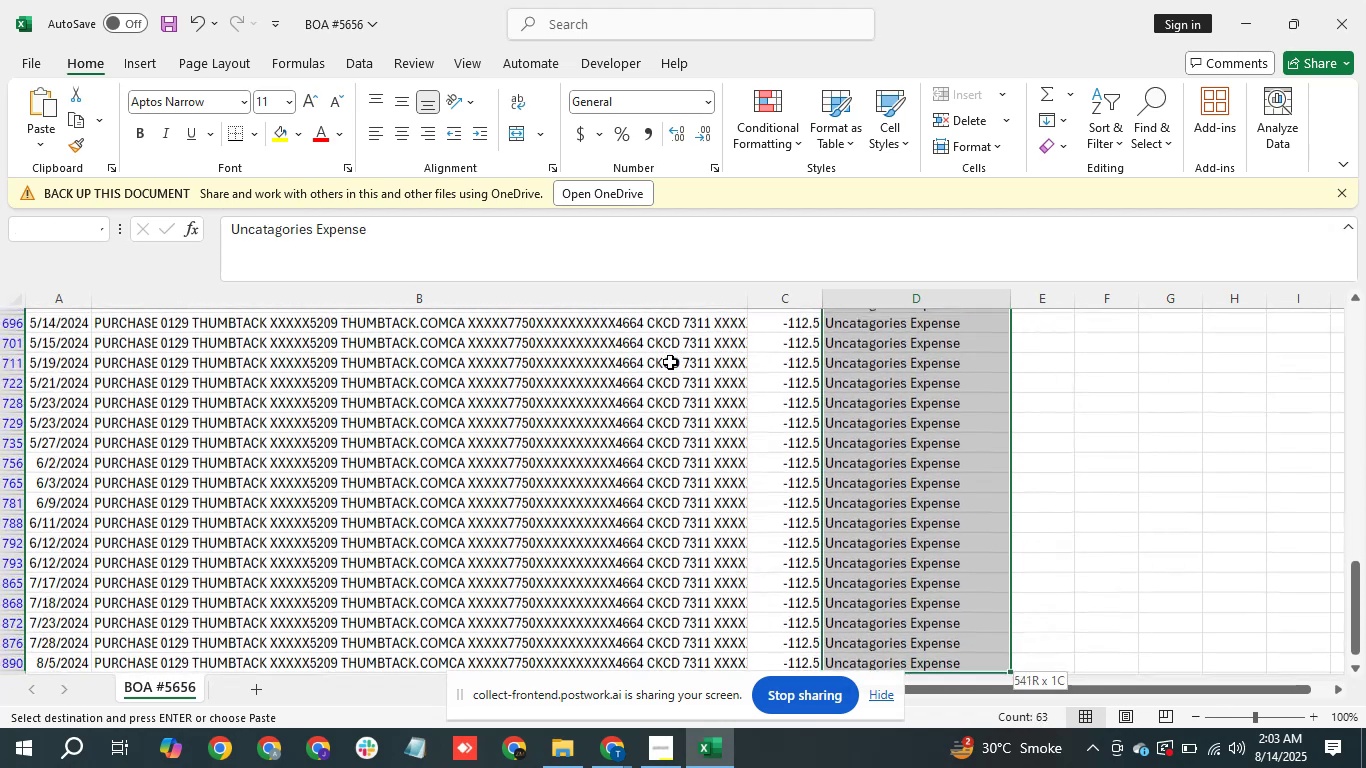 
key(Shift+ArrowDown)
 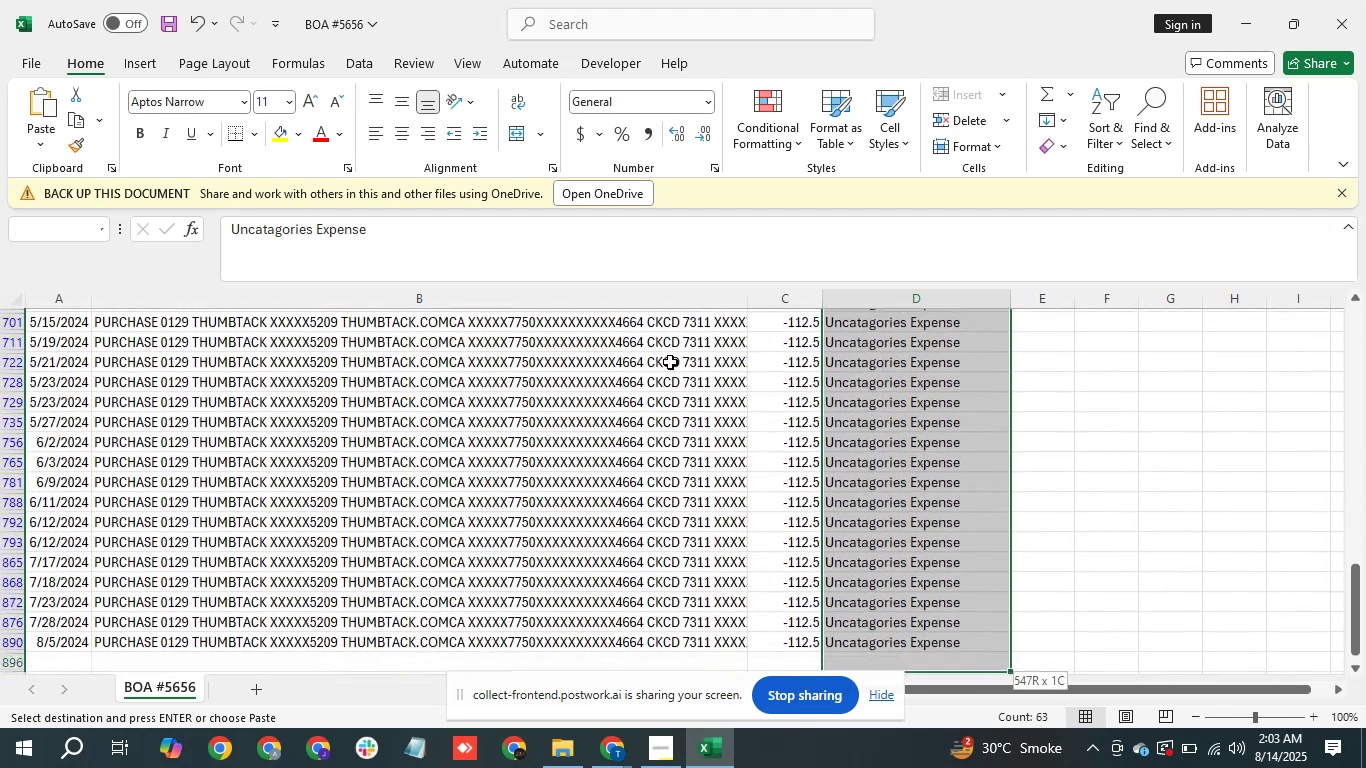 
key(Shift+ArrowDown)
 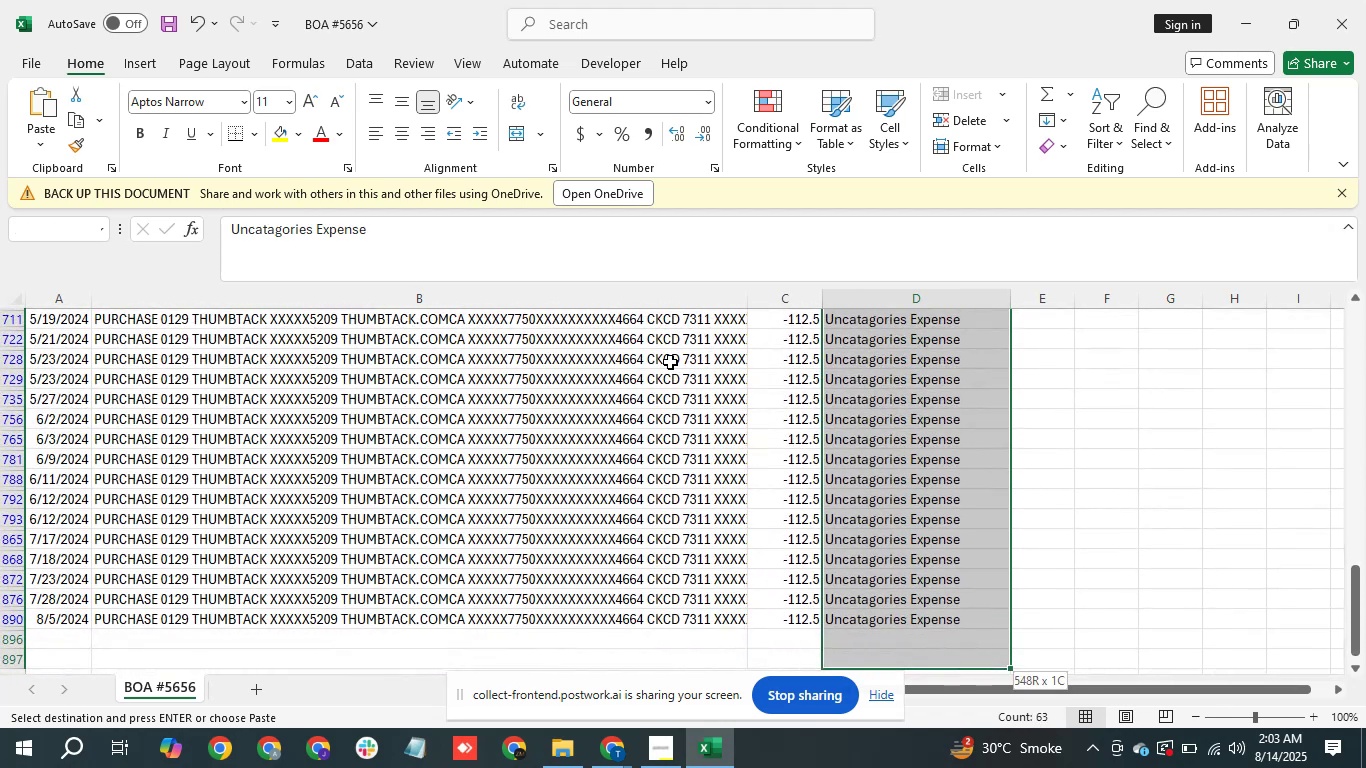 
key(Shift+ArrowUp)
 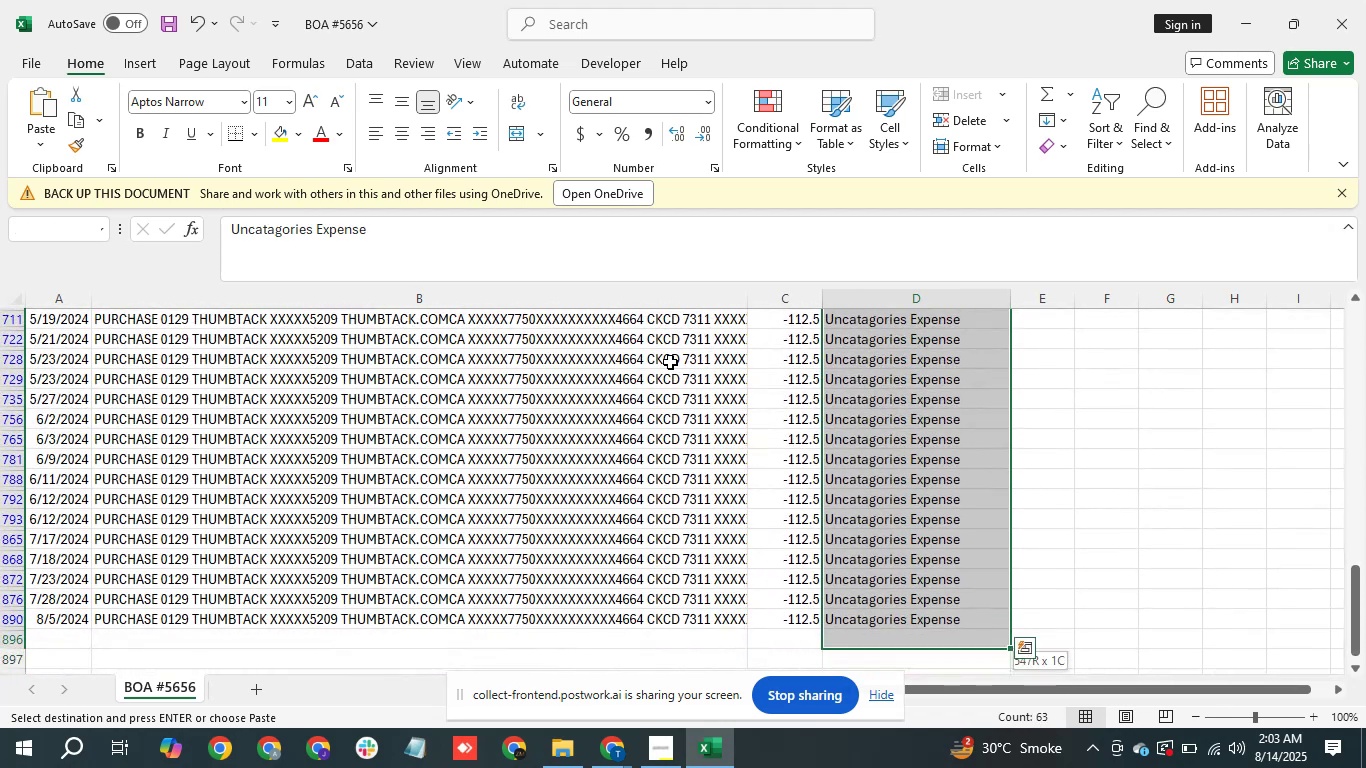 
key(Shift+ArrowUp)
 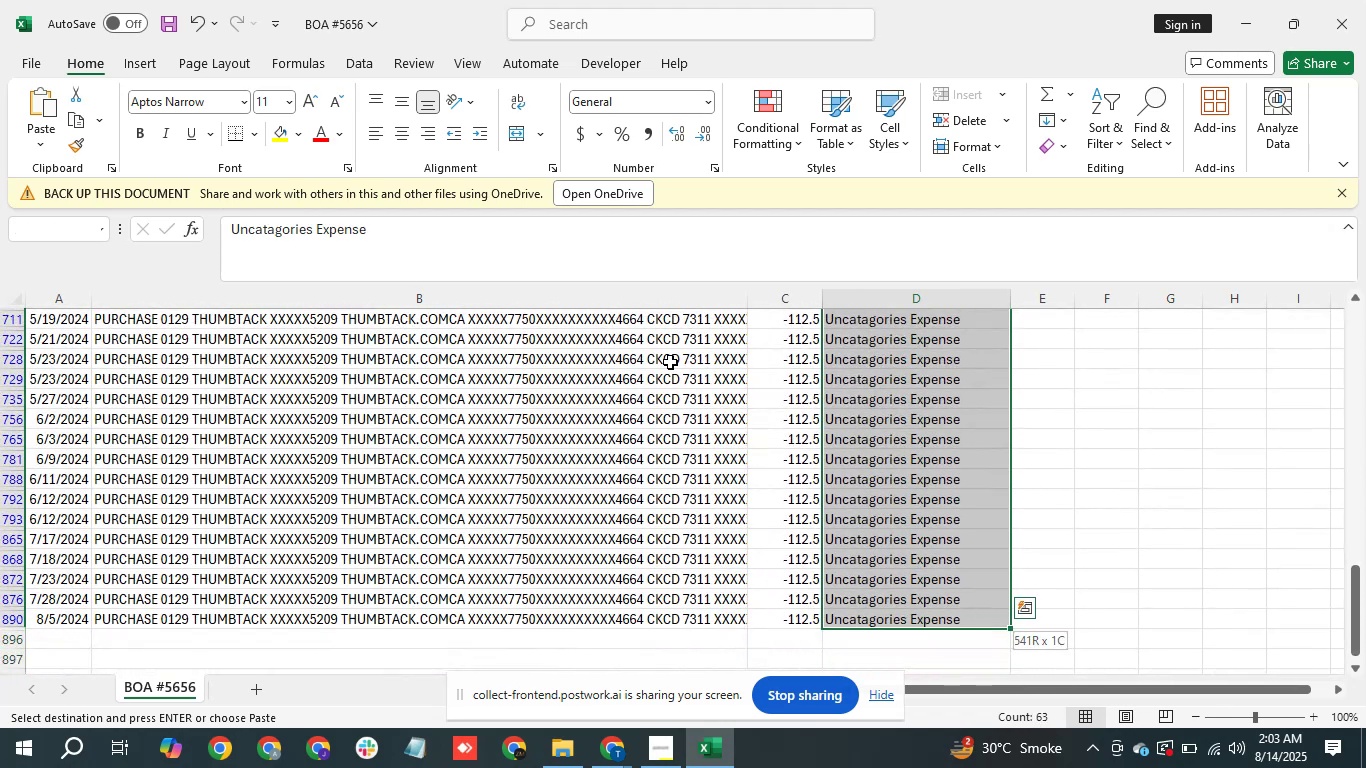 
key(Control+V)
 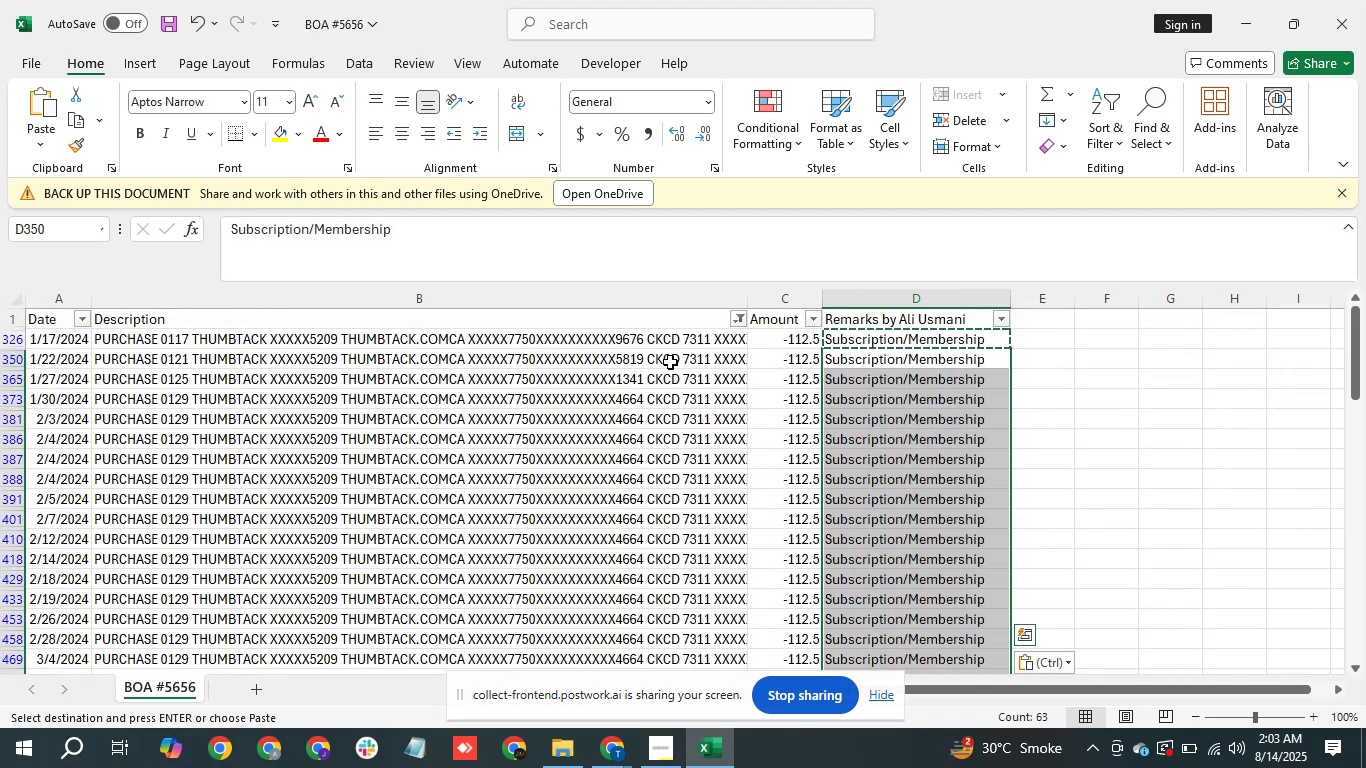 
hold_key(key=ArrowDown, duration=1.5)
 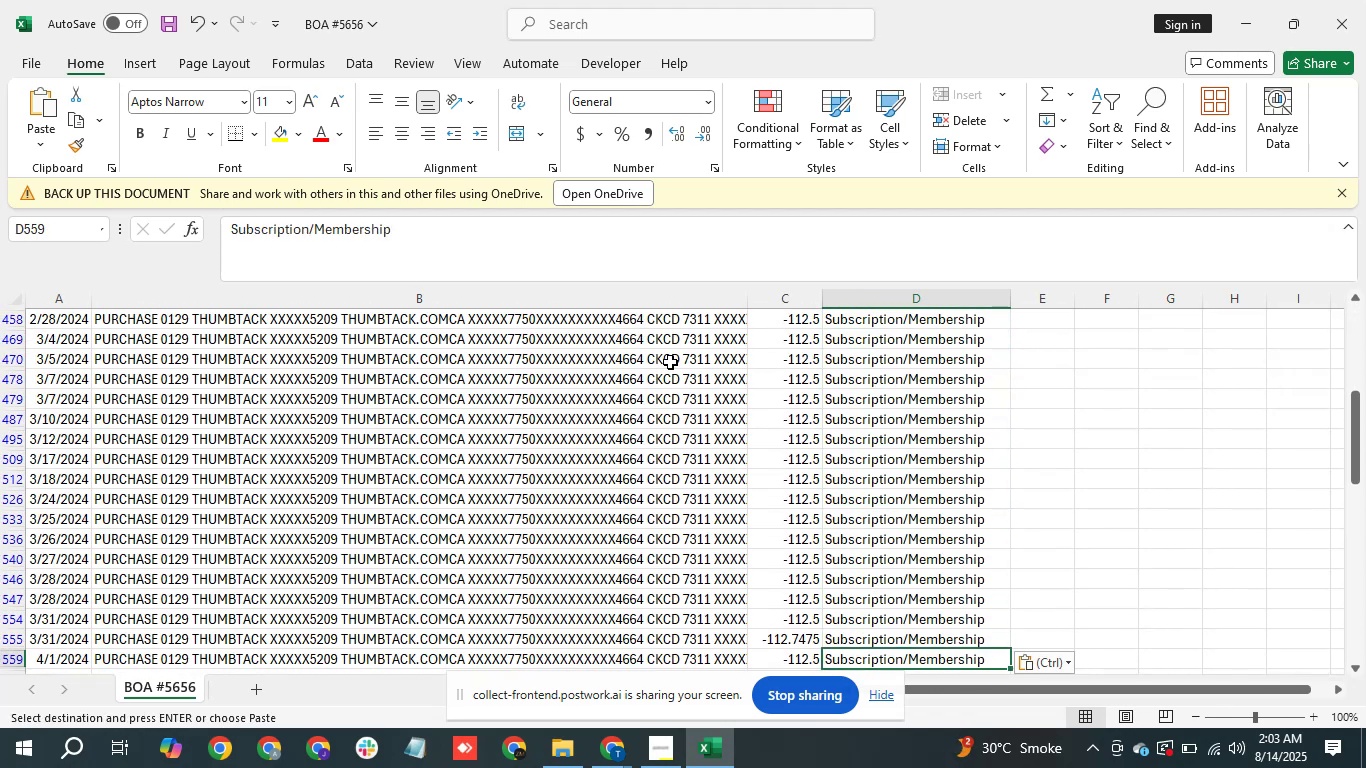 
key(ArrowDown)
 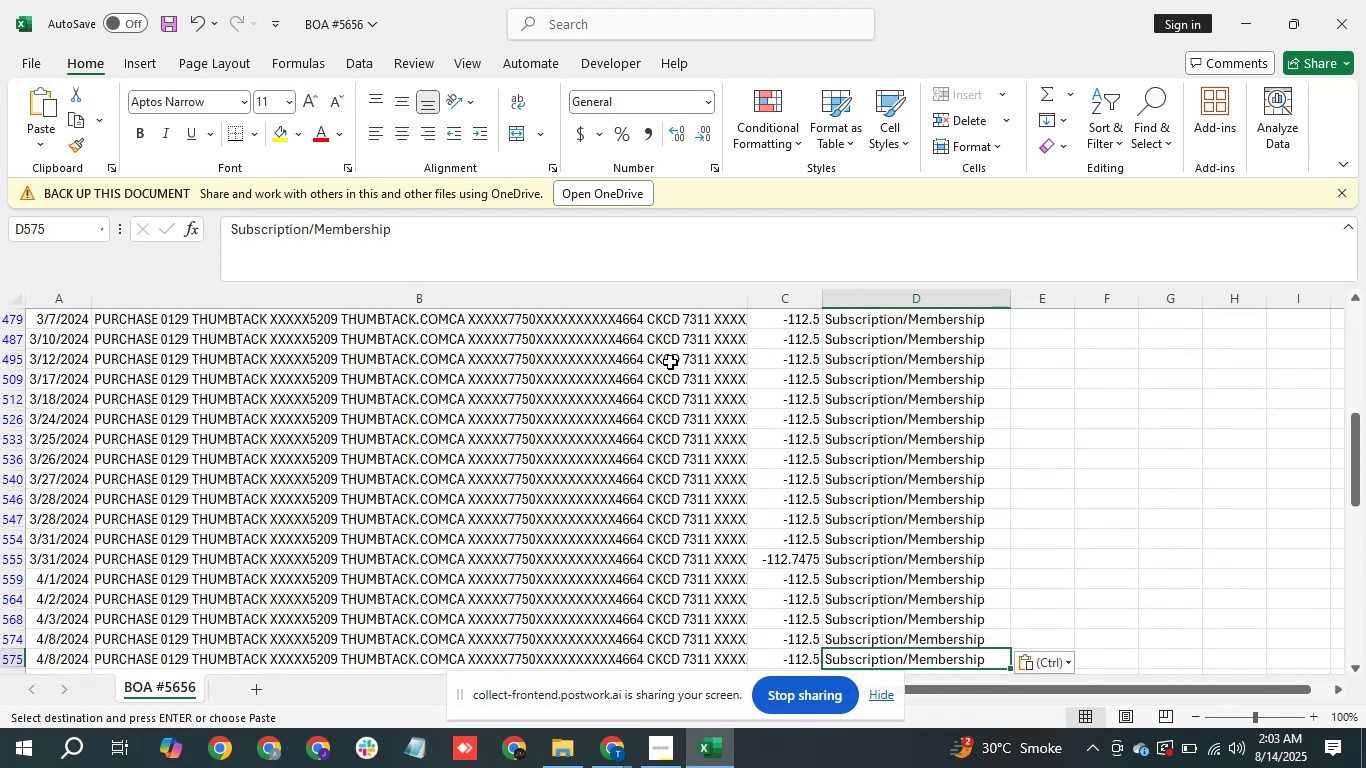 
key(ArrowDown)
 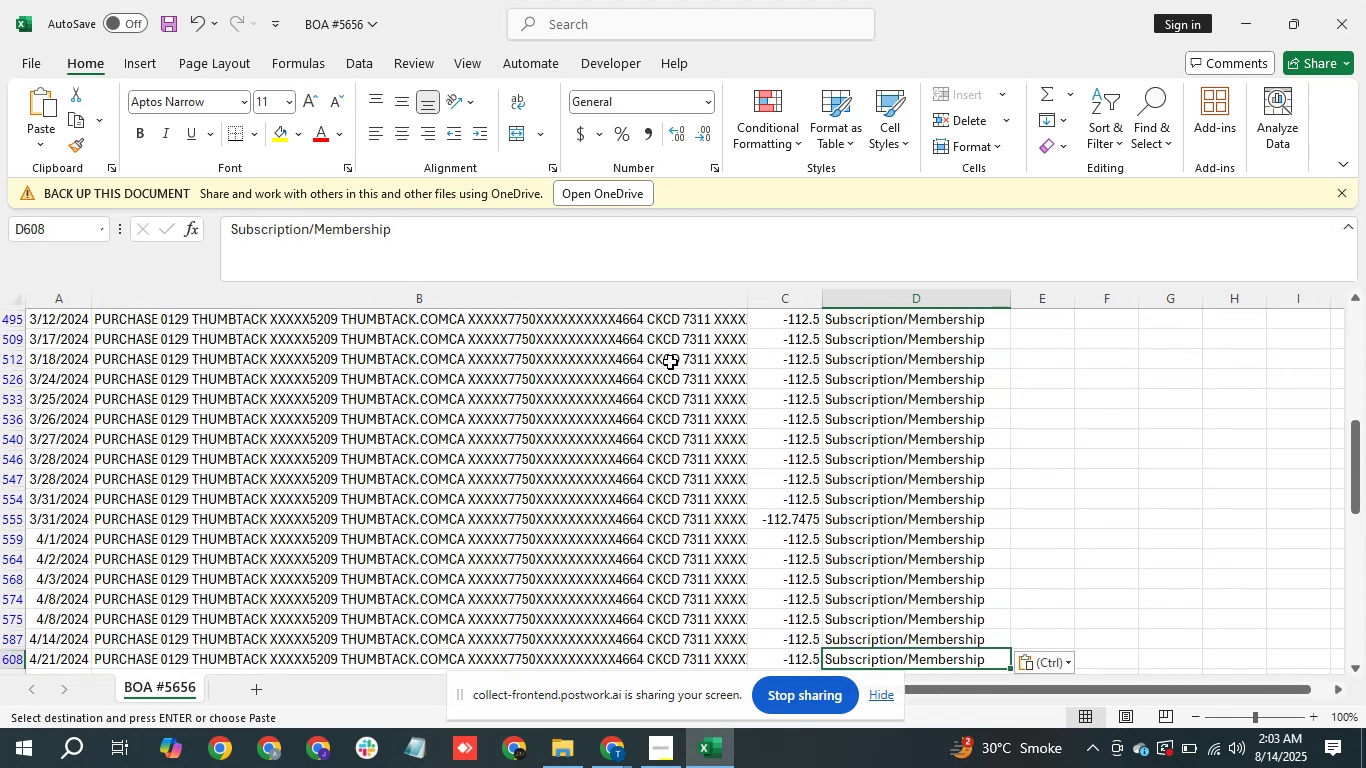 
key(ArrowDown)
 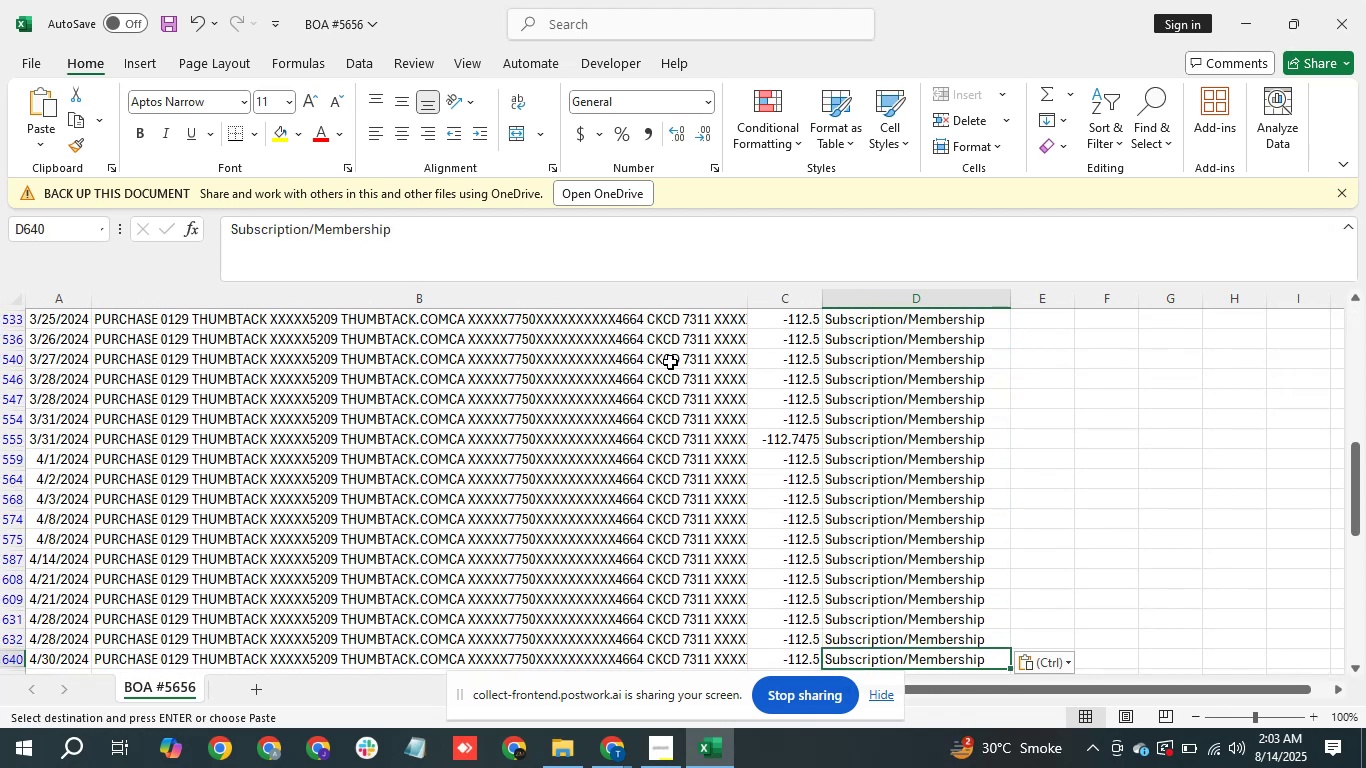 
key(ArrowDown)
 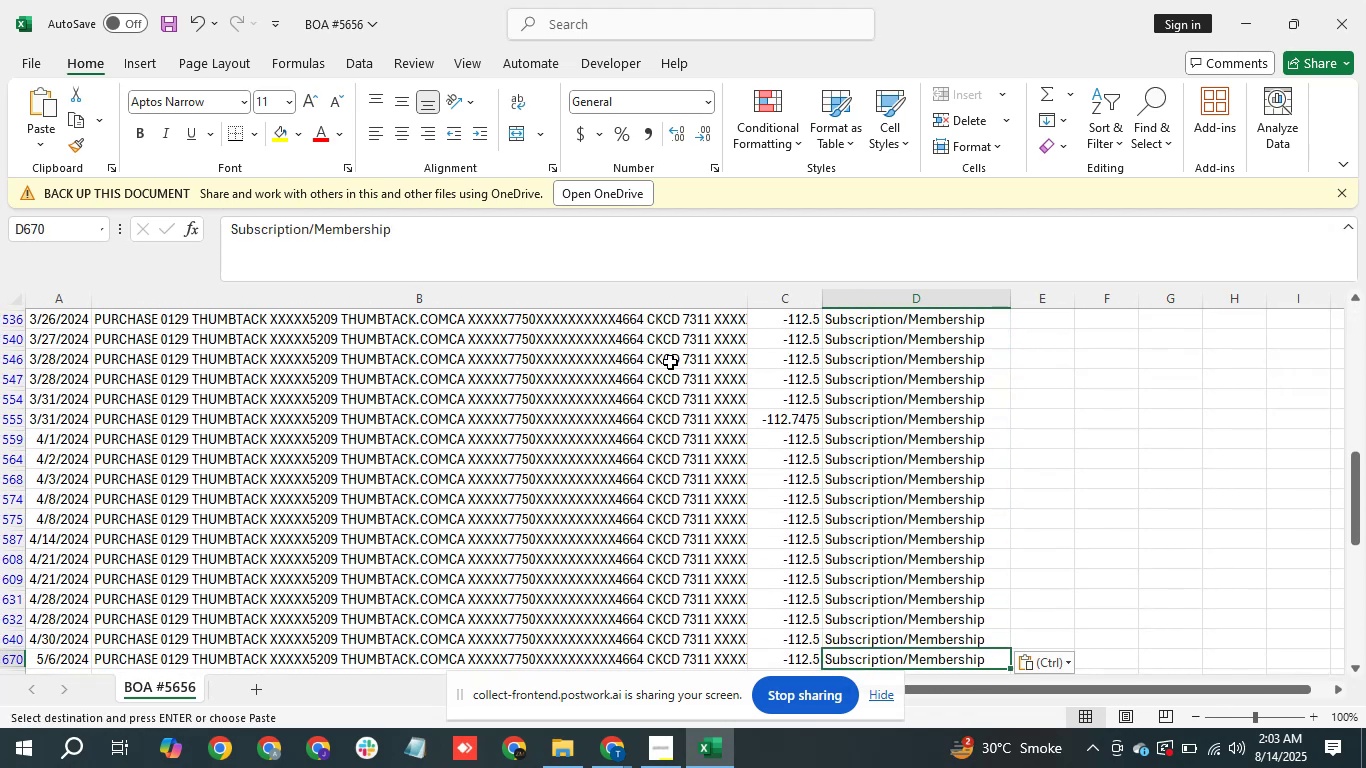 
key(ArrowDown)
 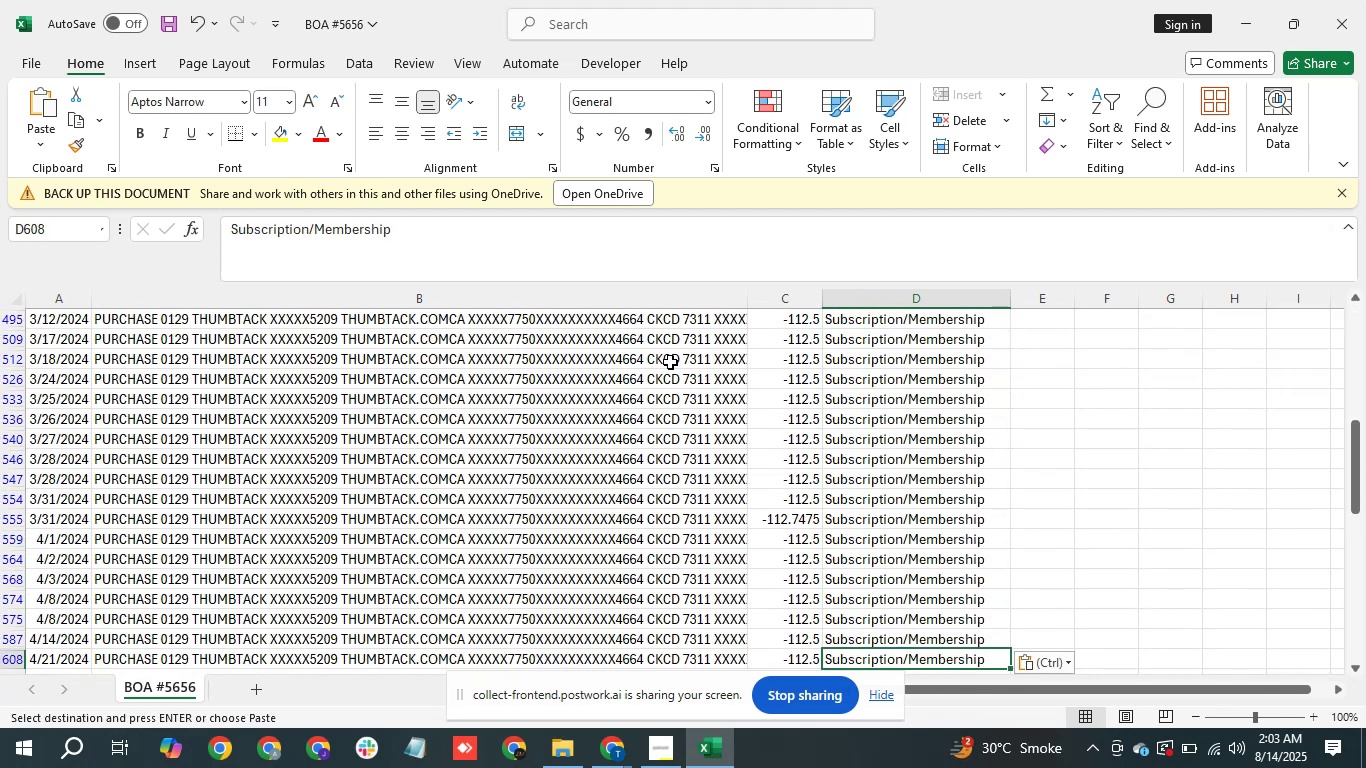 
key(ArrowDown)
 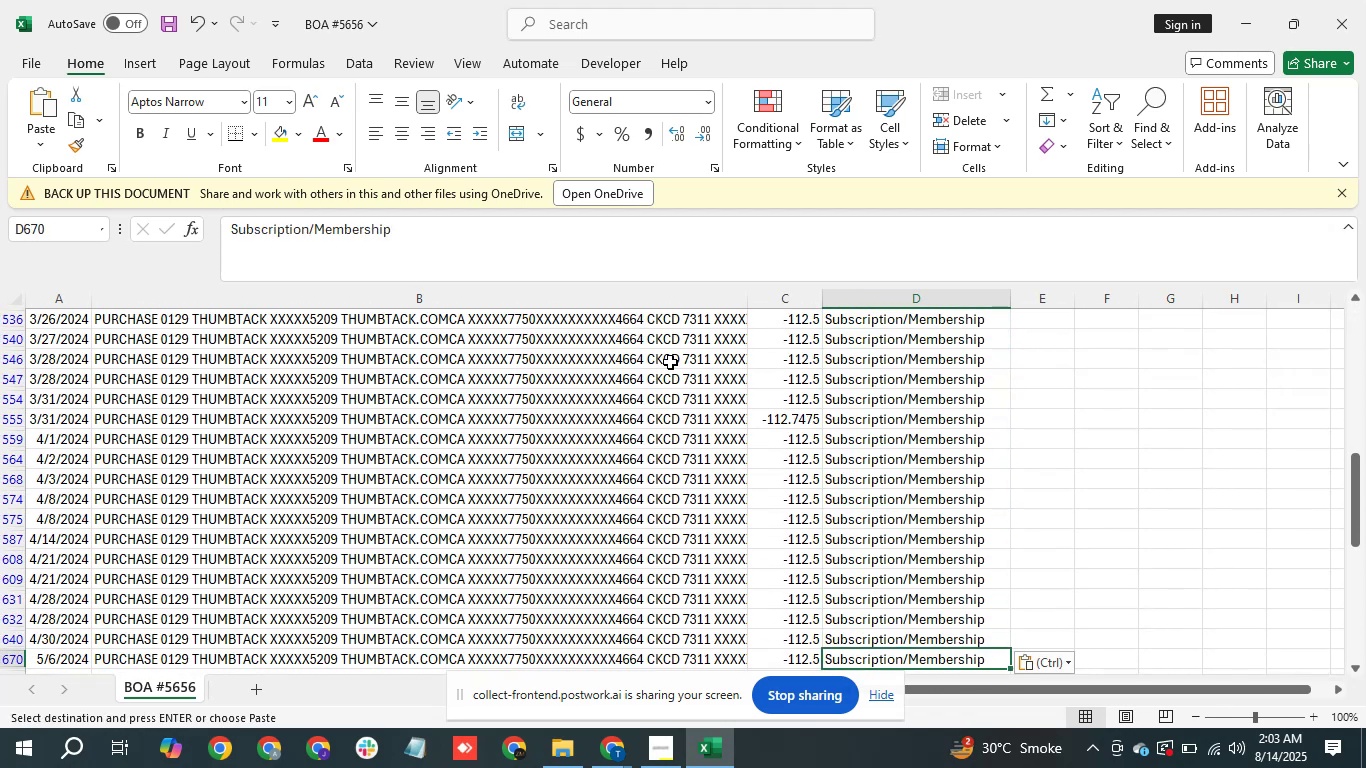 
hold_key(key=ArrowUp, duration=0.76)
 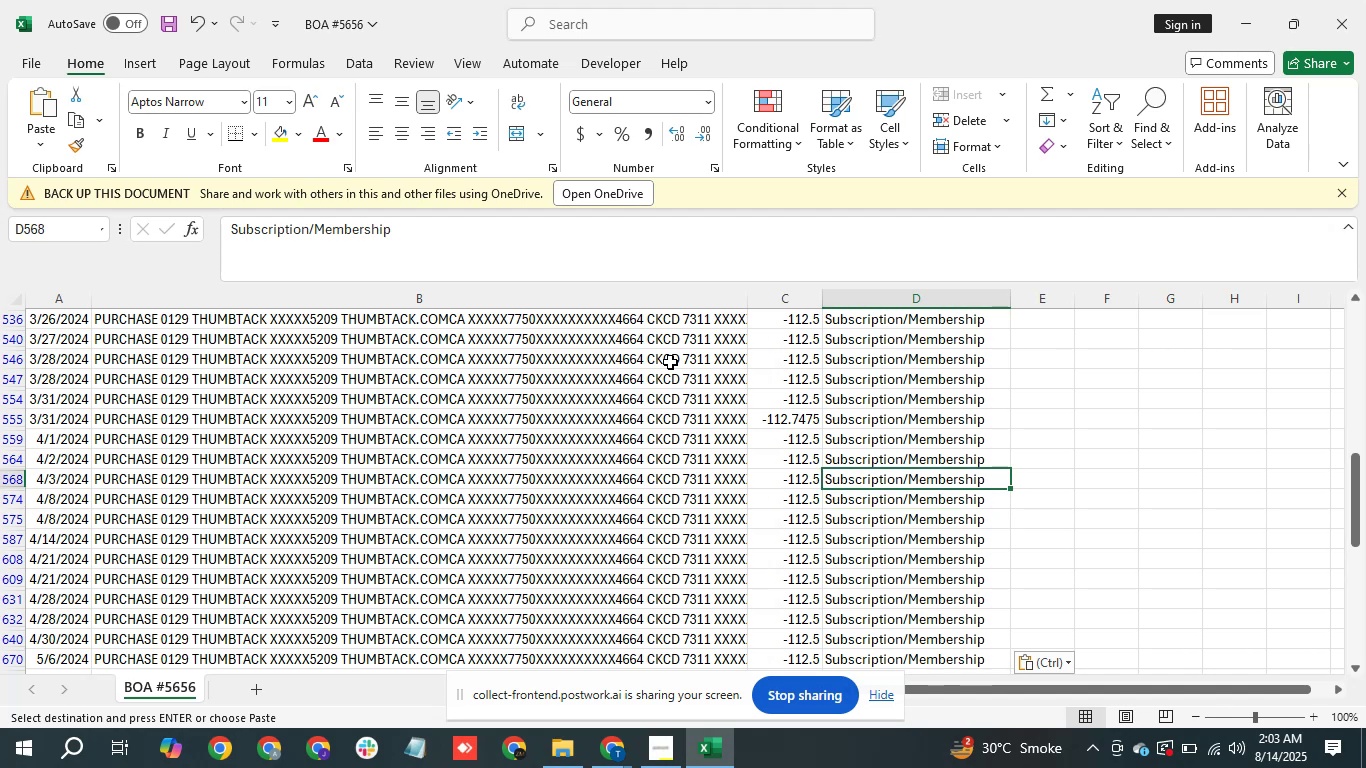 
key(ArrowUp)
 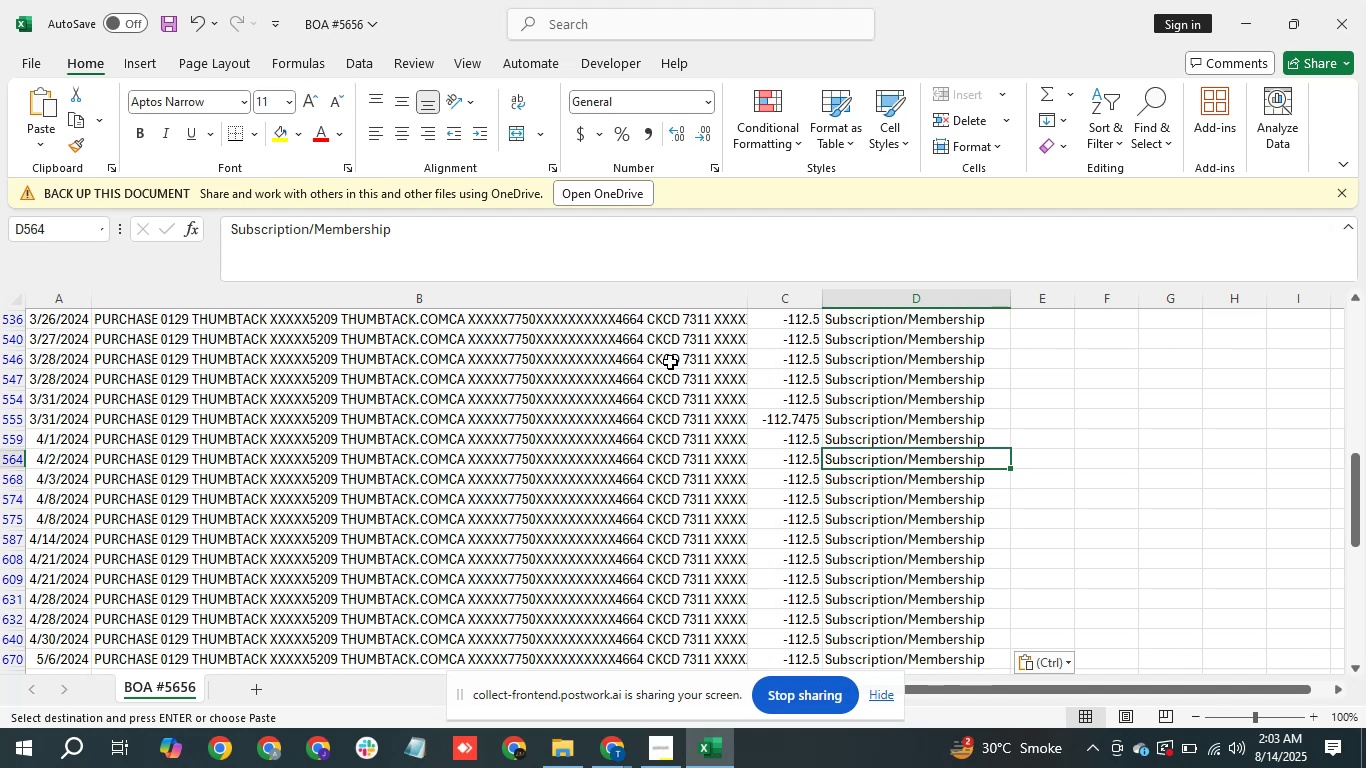 
key(ArrowUp)
 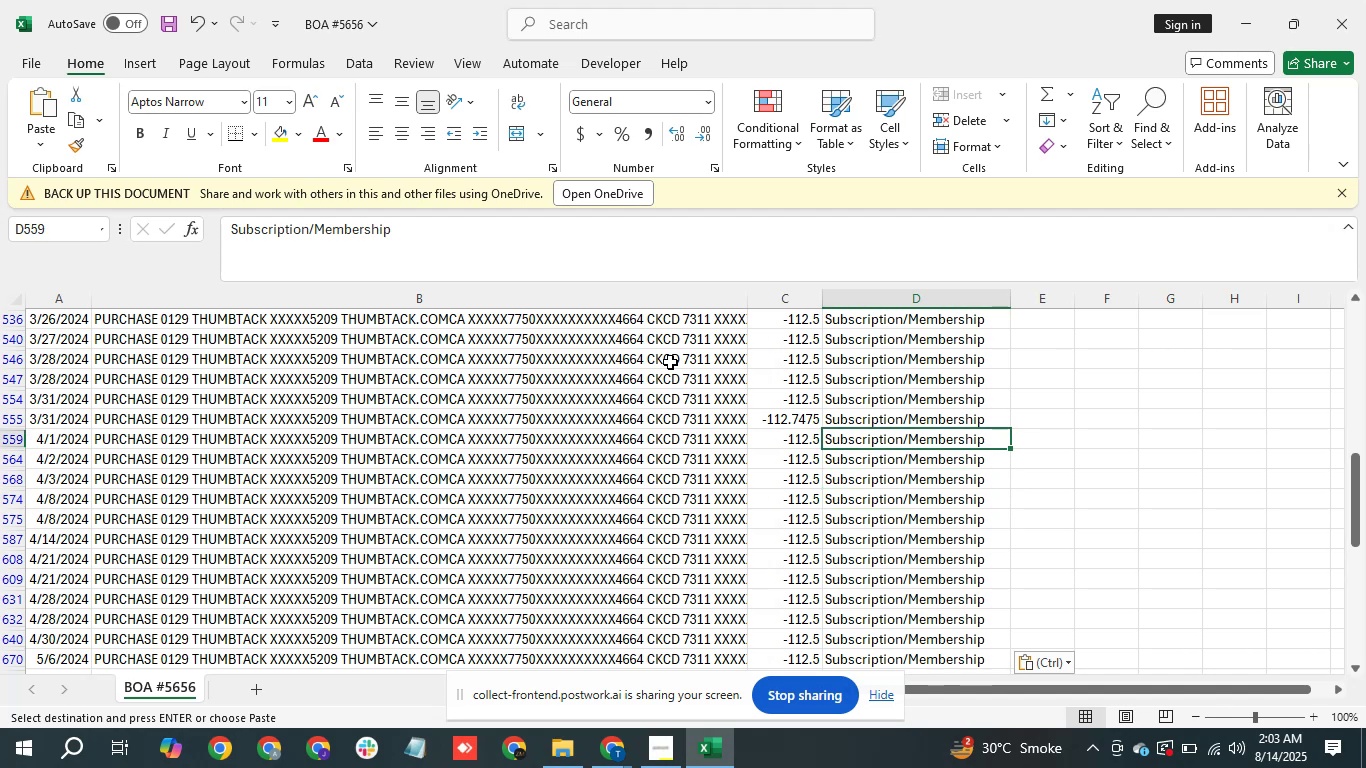 
key(ArrowUp)
 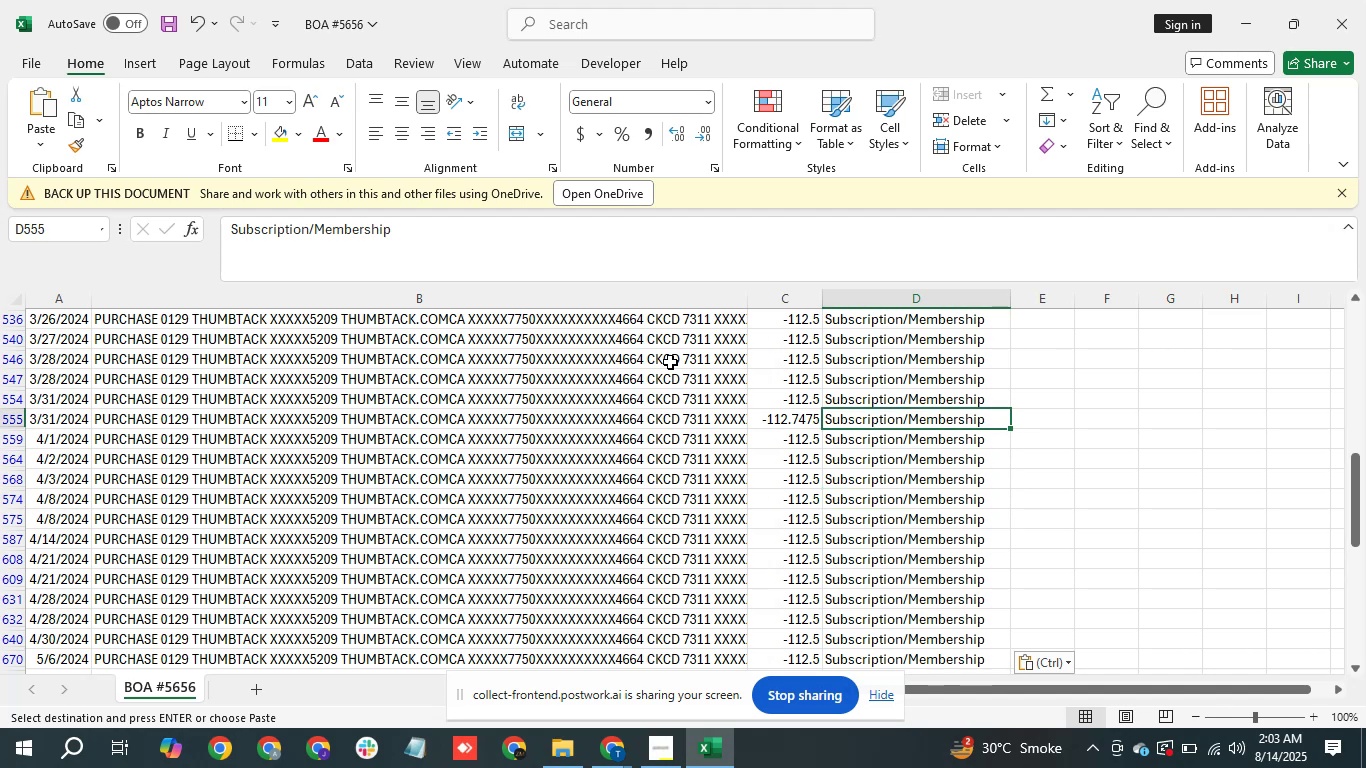 
key(ArrowUp)
 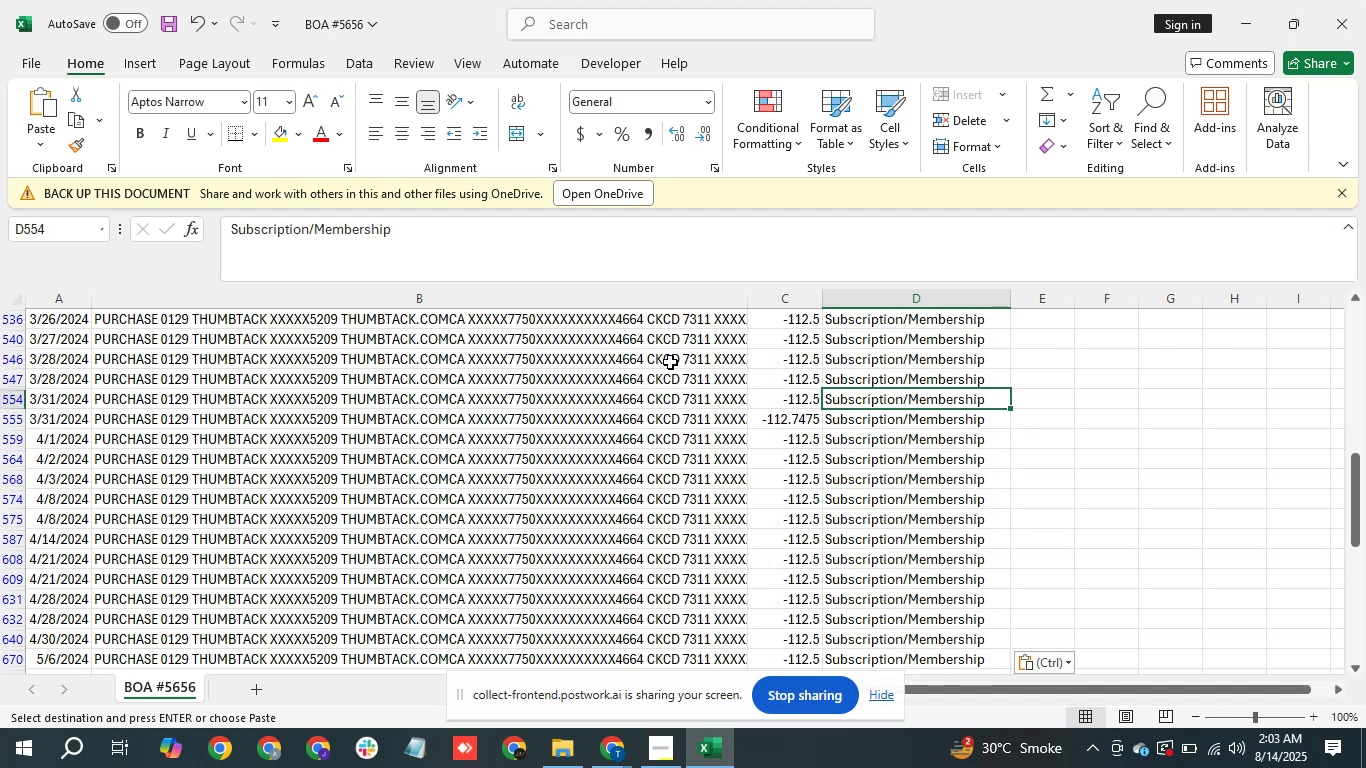 
key(ArrowDown)
 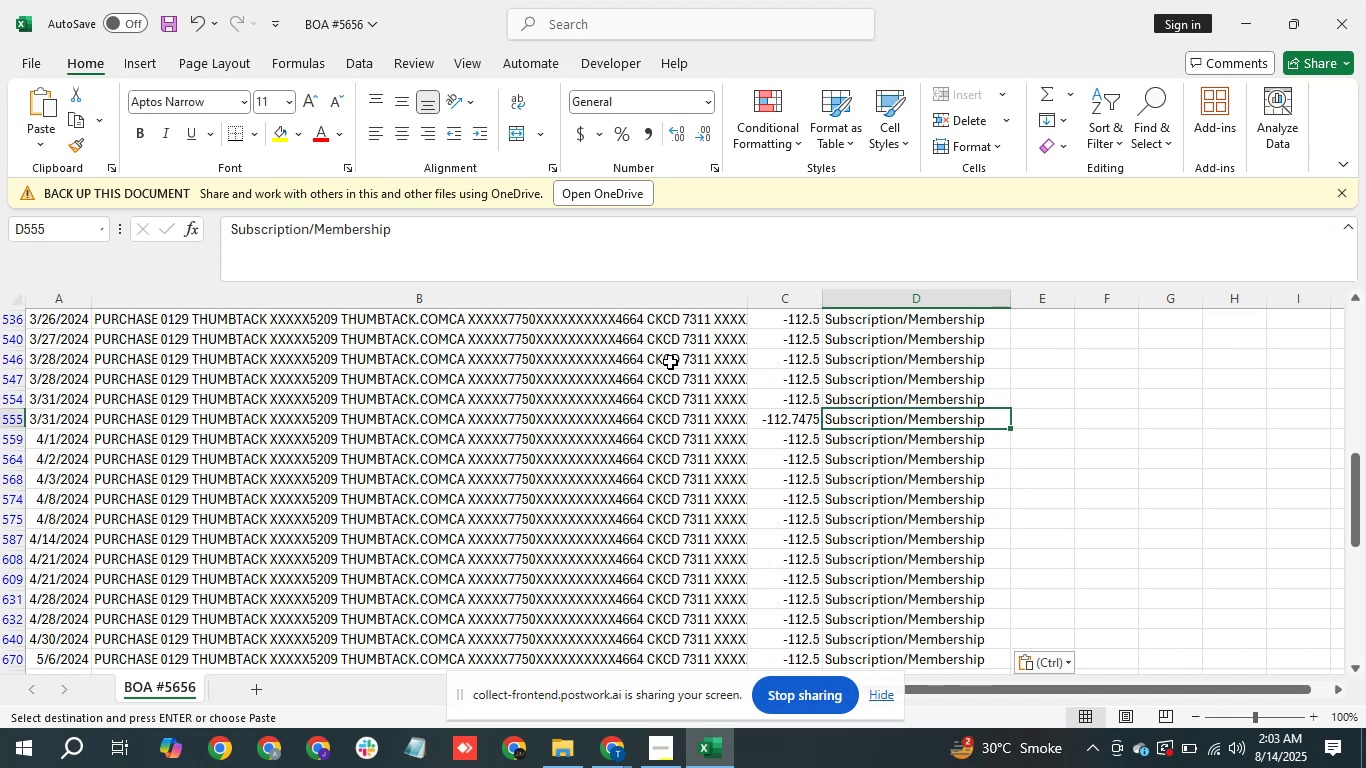 
hold_key(key=ArrowDown, duration=1.52)
 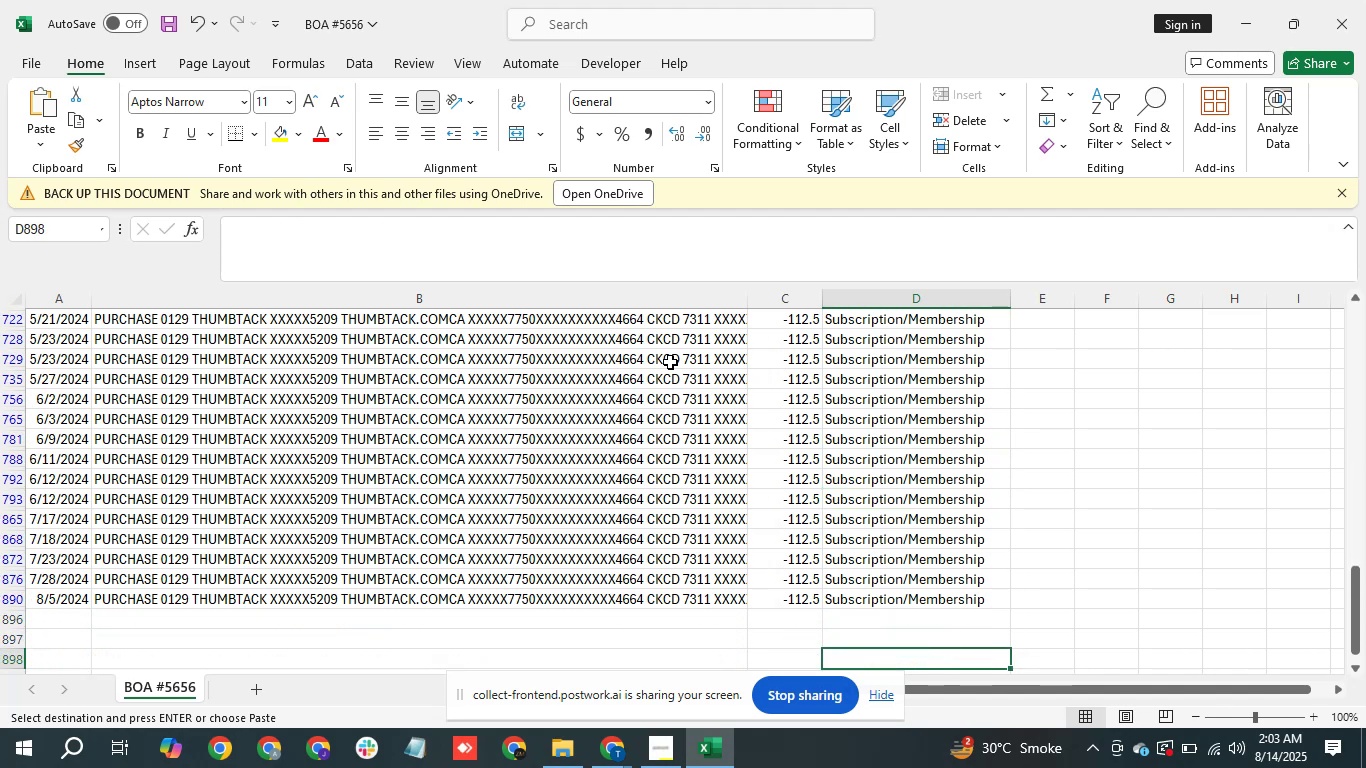 
key(ArrowDown)
 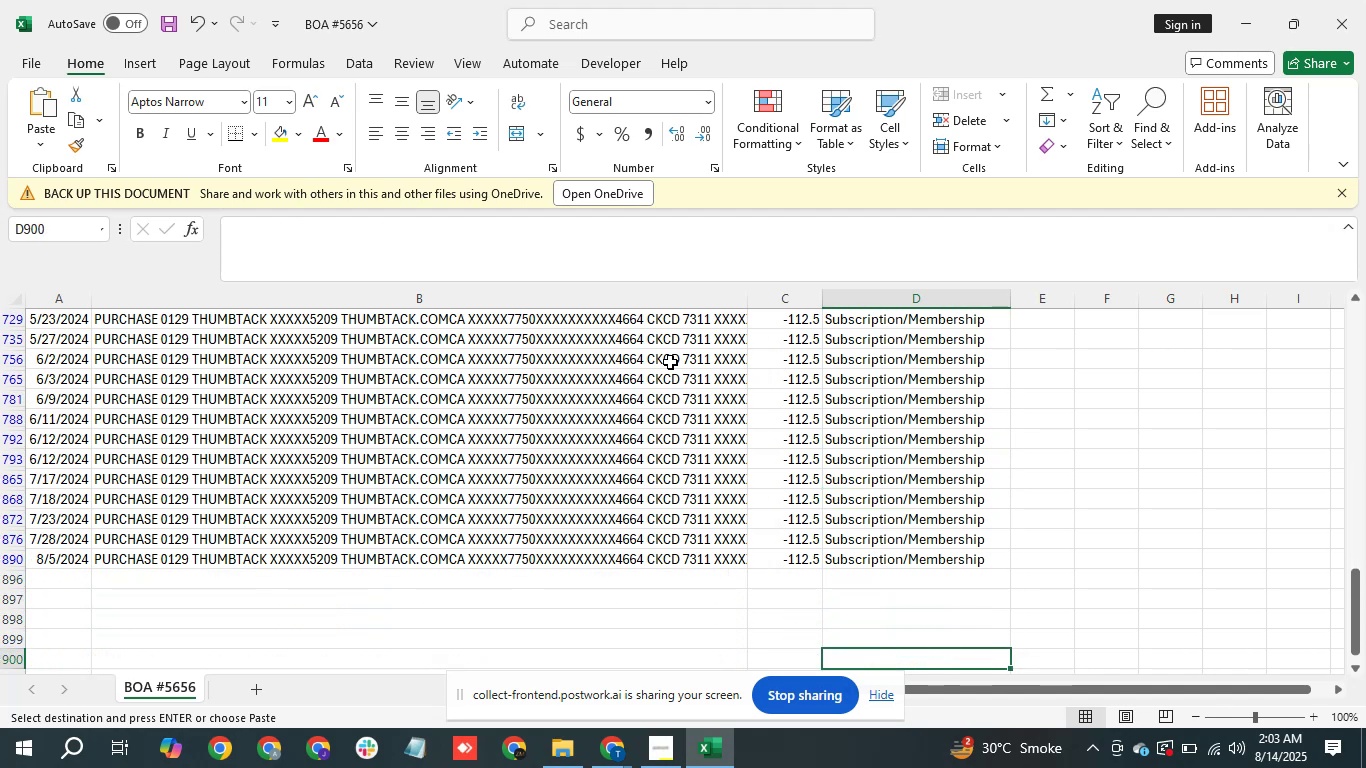 
key(ArrowDown)
 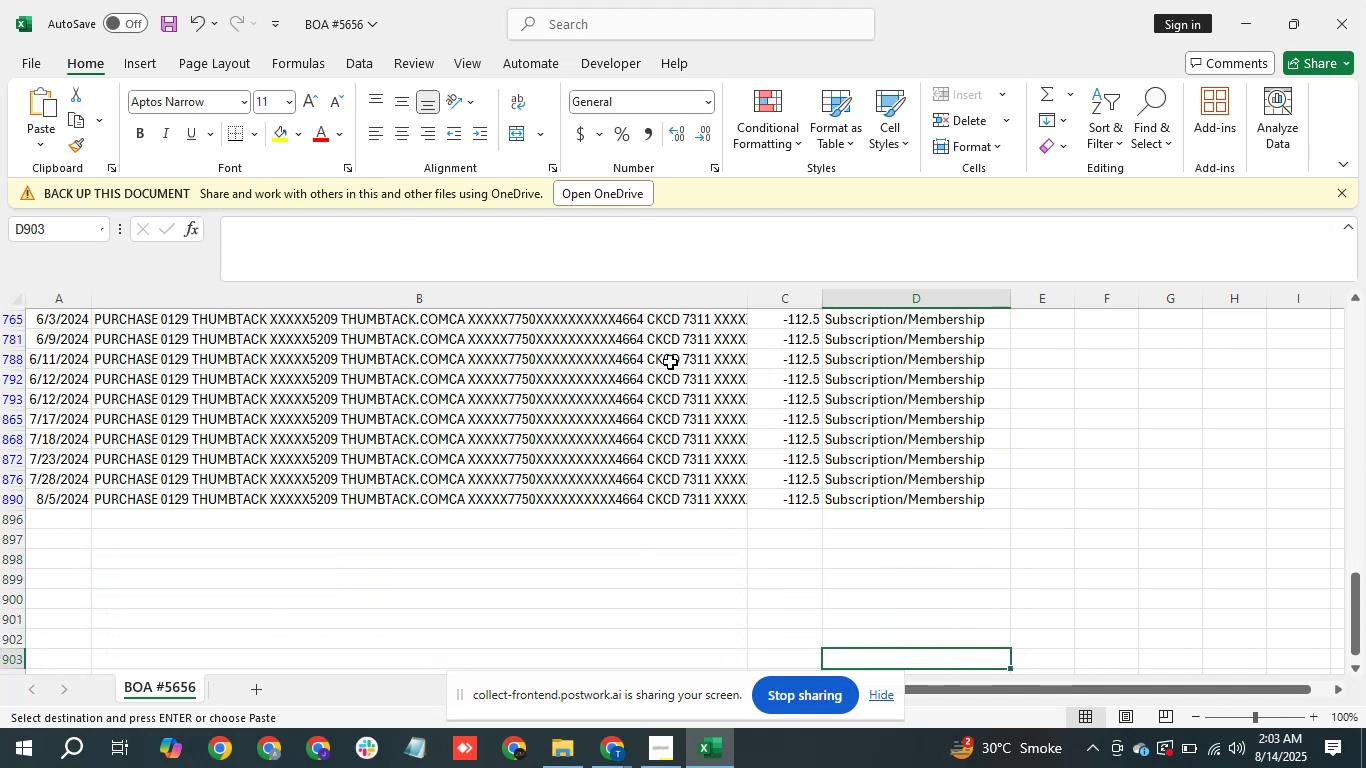 
key(ArrowDown)
 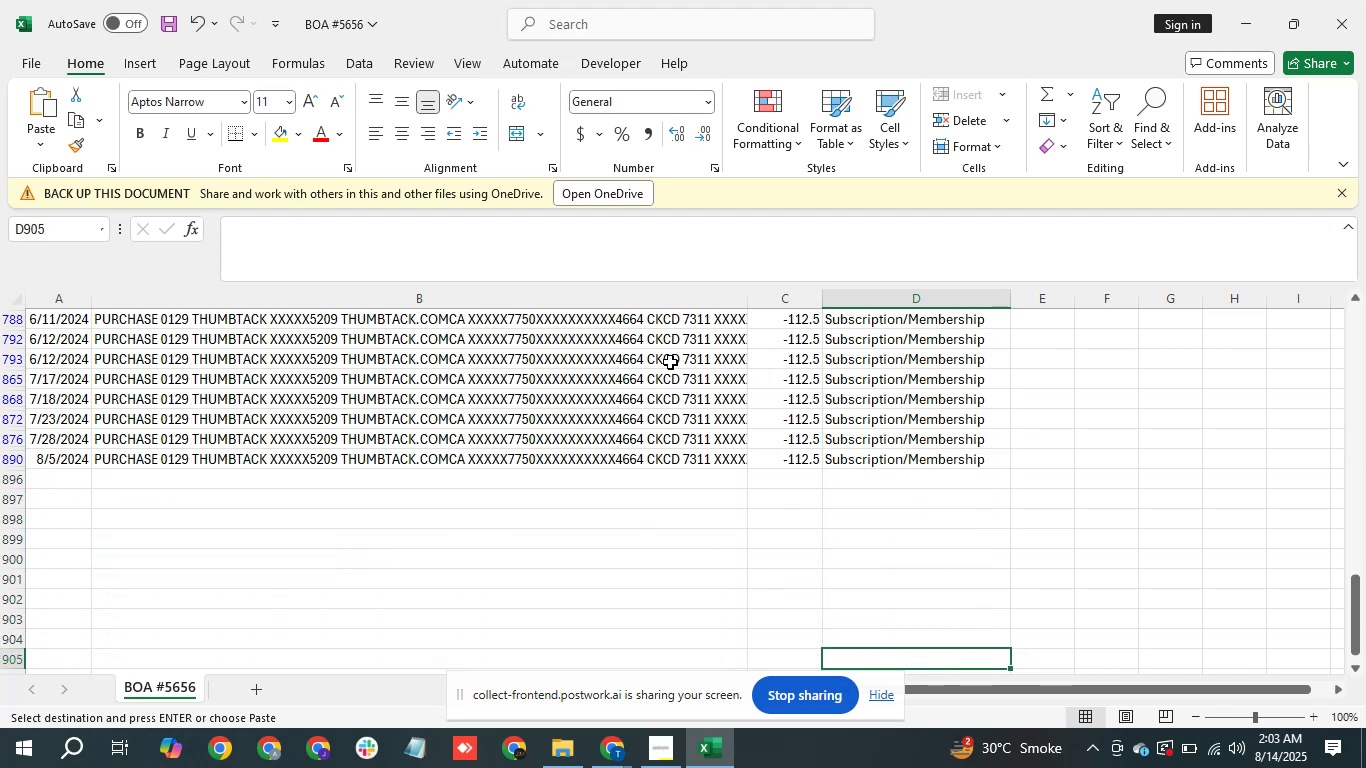 
key(ArrowDown)
 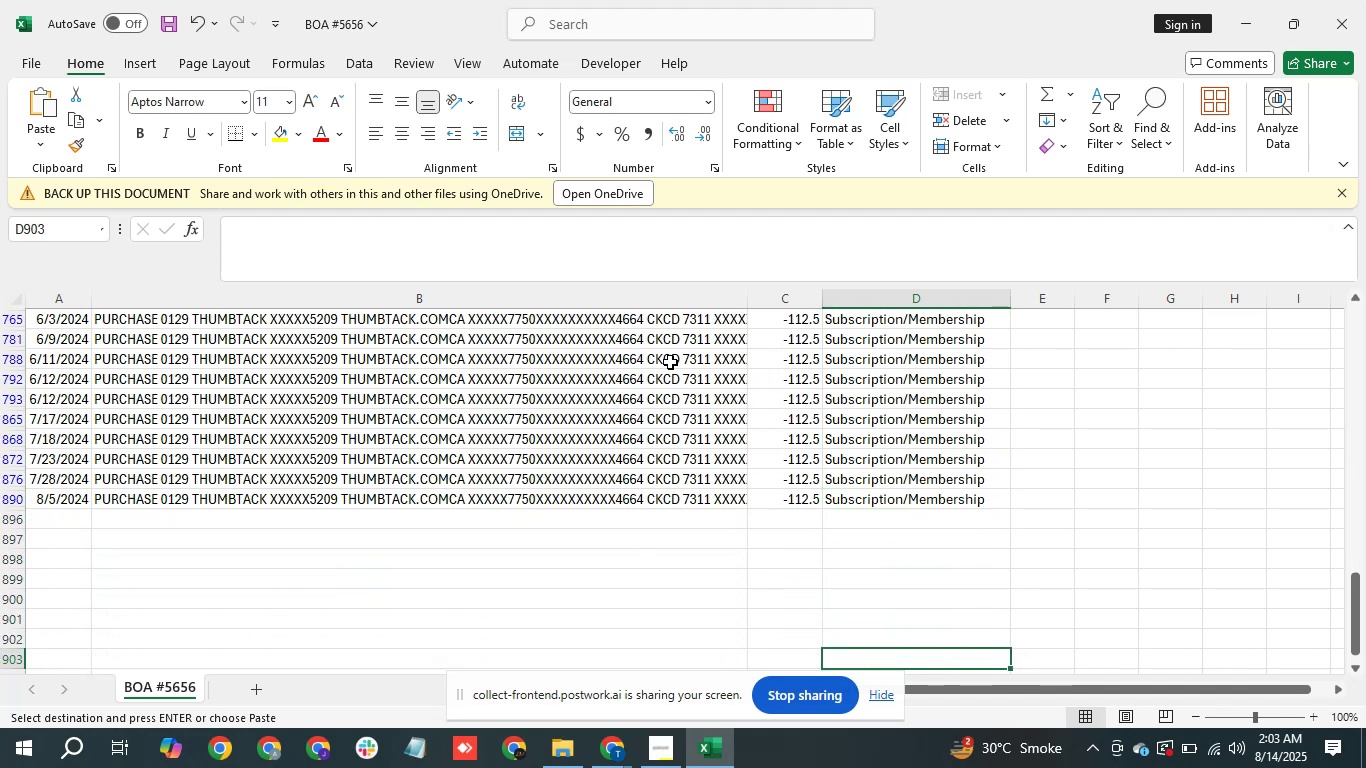 
key(ArrowDown)
 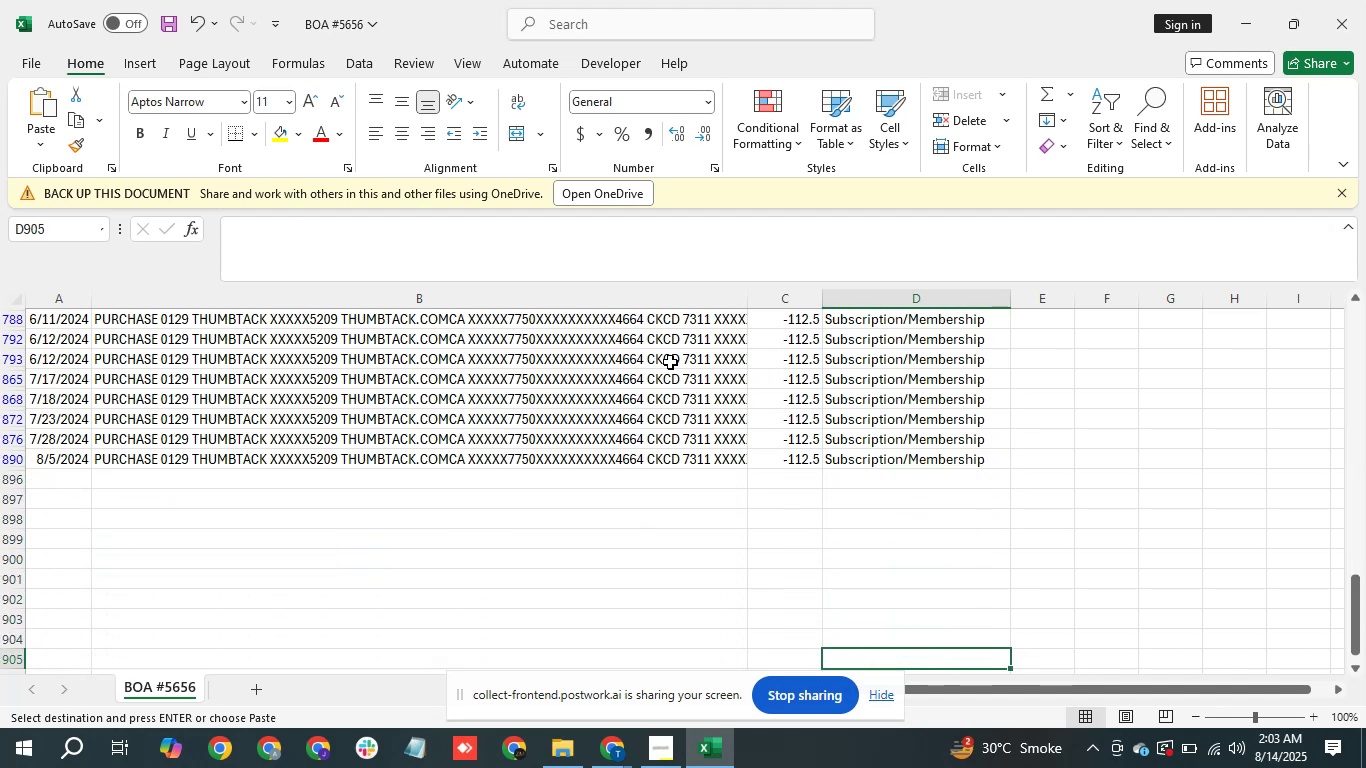 
key(ArrowDown)
 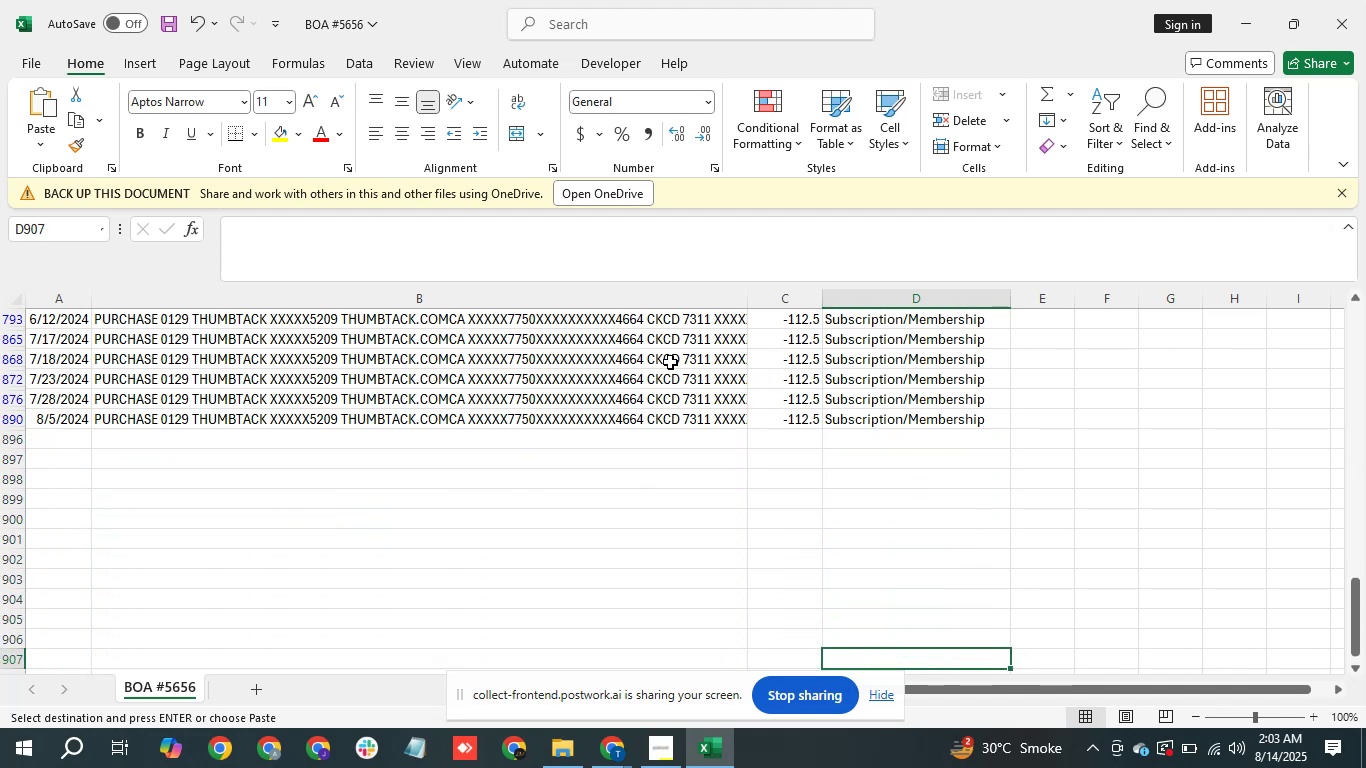 
key(ArrowDown)
 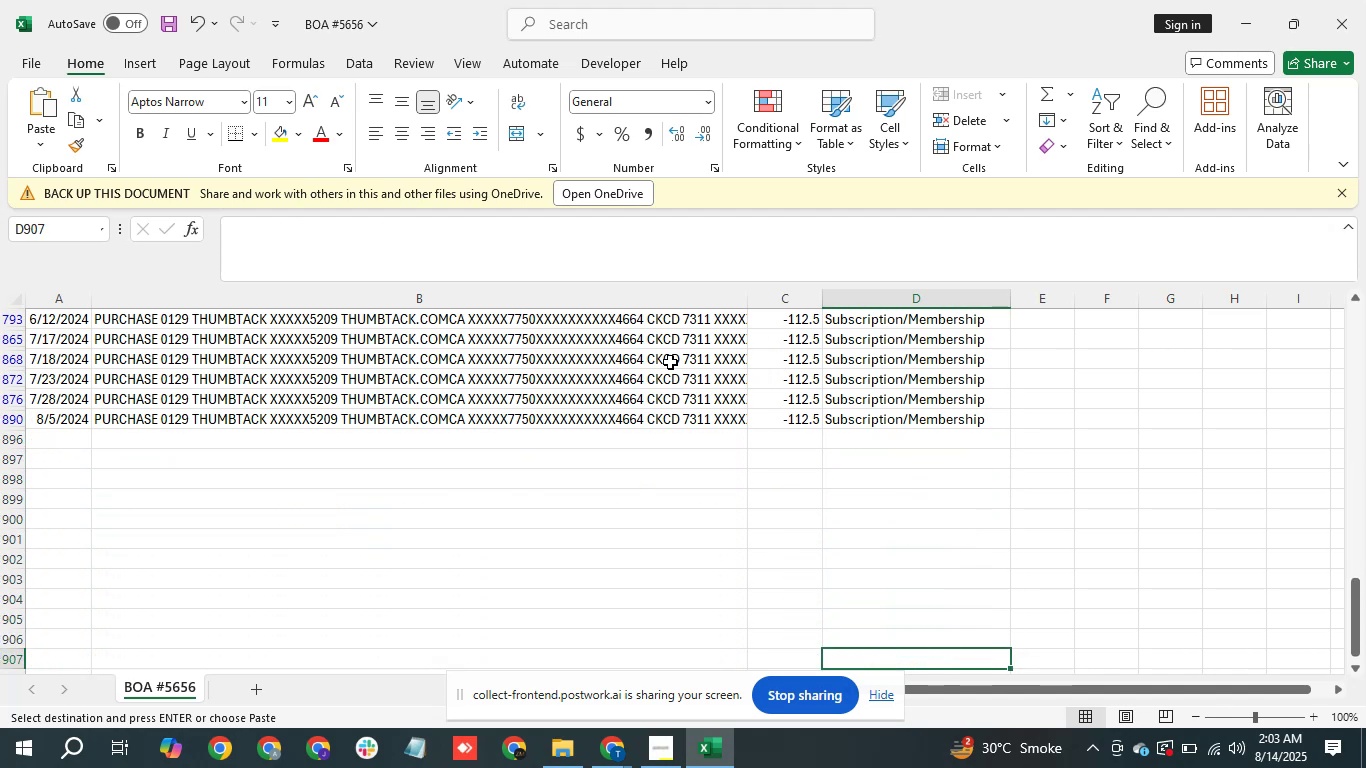 
key(ArrowDown)
 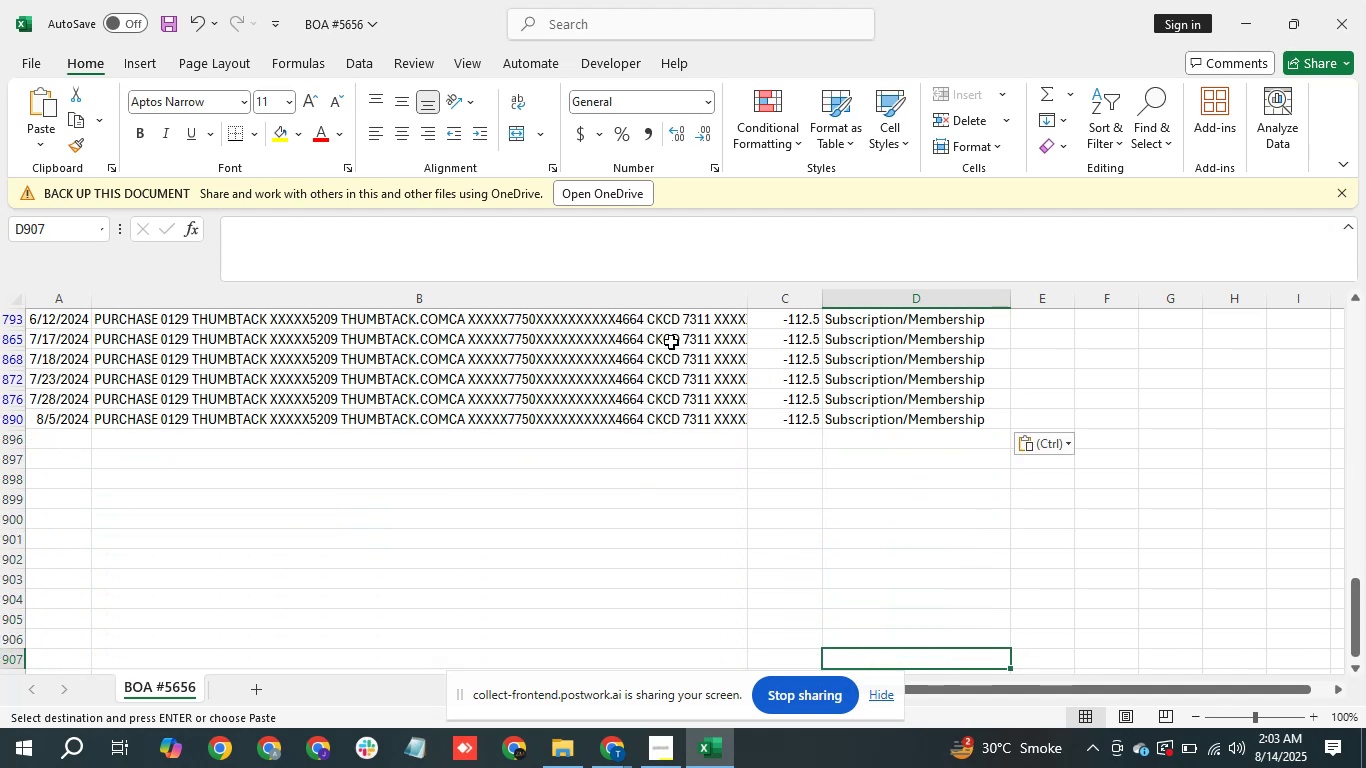 
scroll: coordinate [501, 420], scroll_direction: up, amount: 20.0
 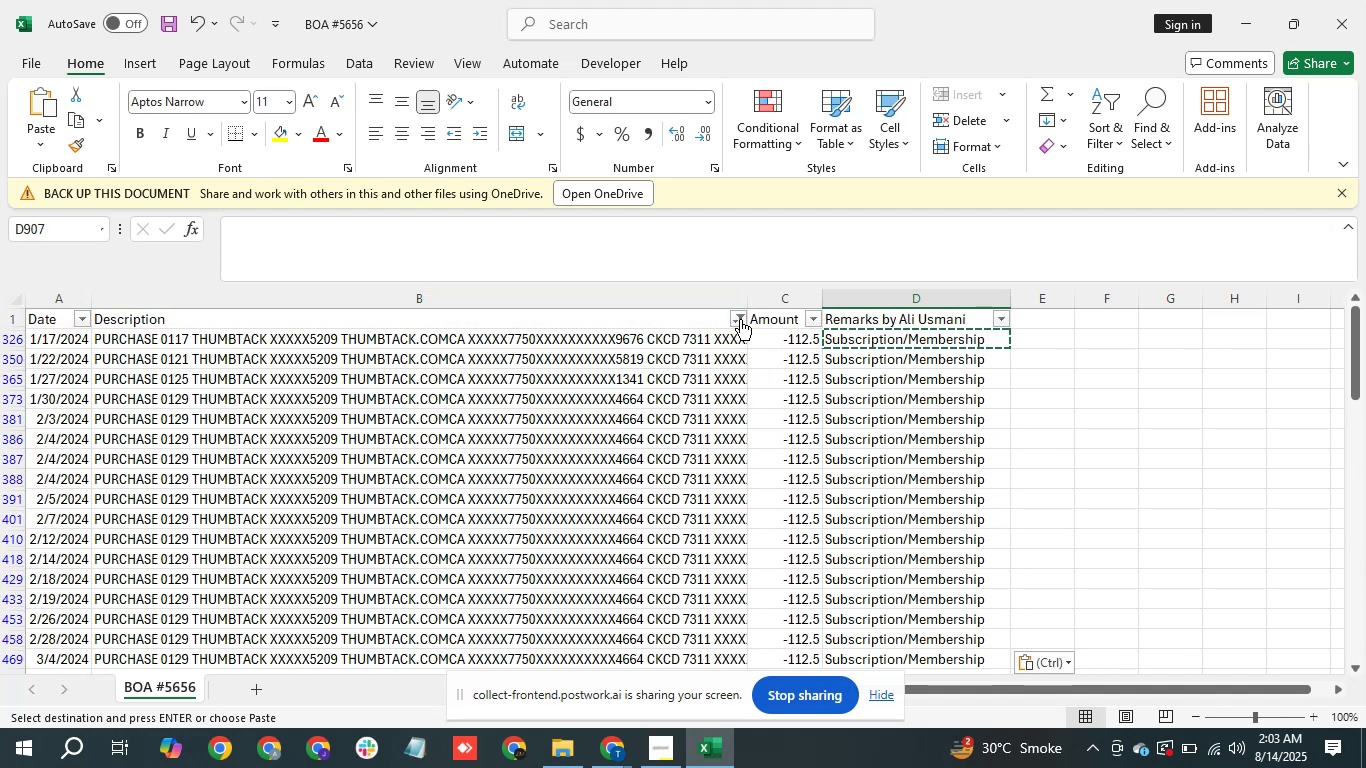 
left_click([740, 319])
 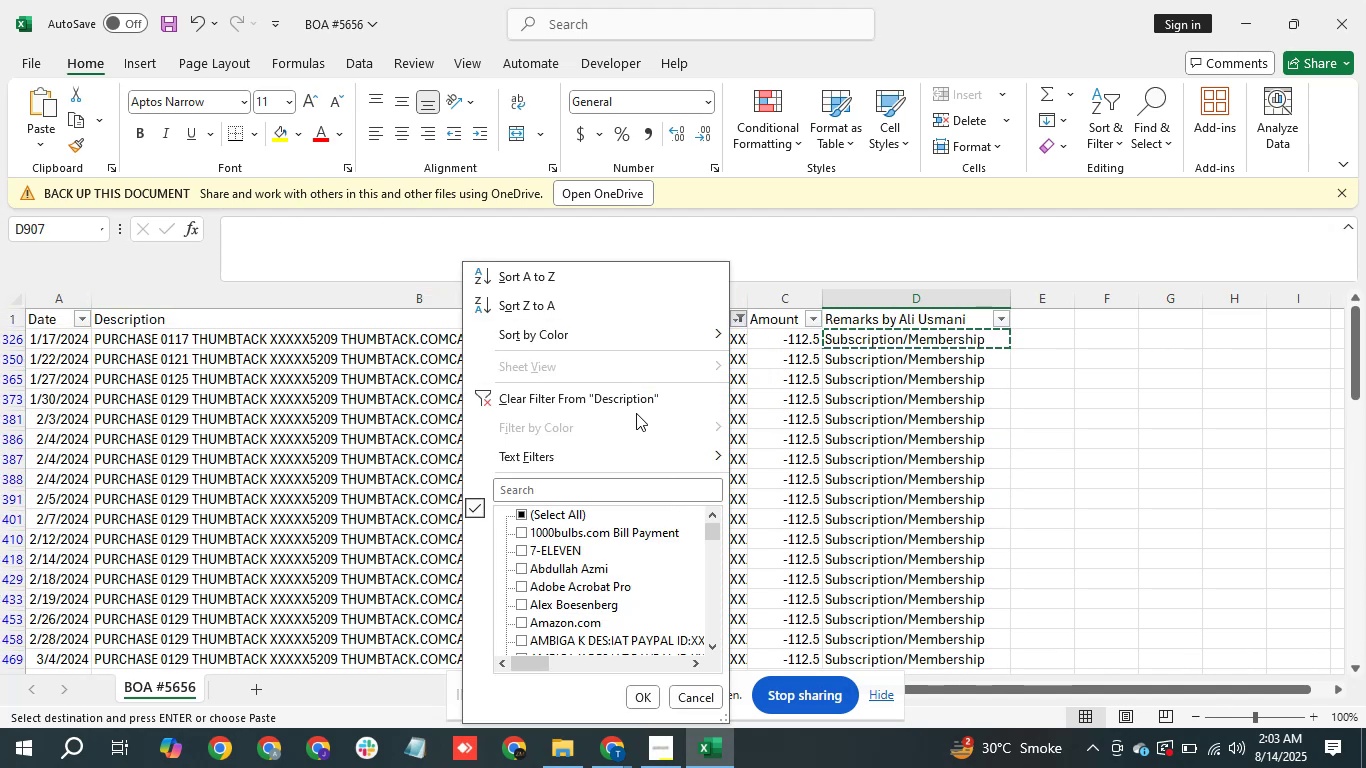 
left_click([637, 401])
 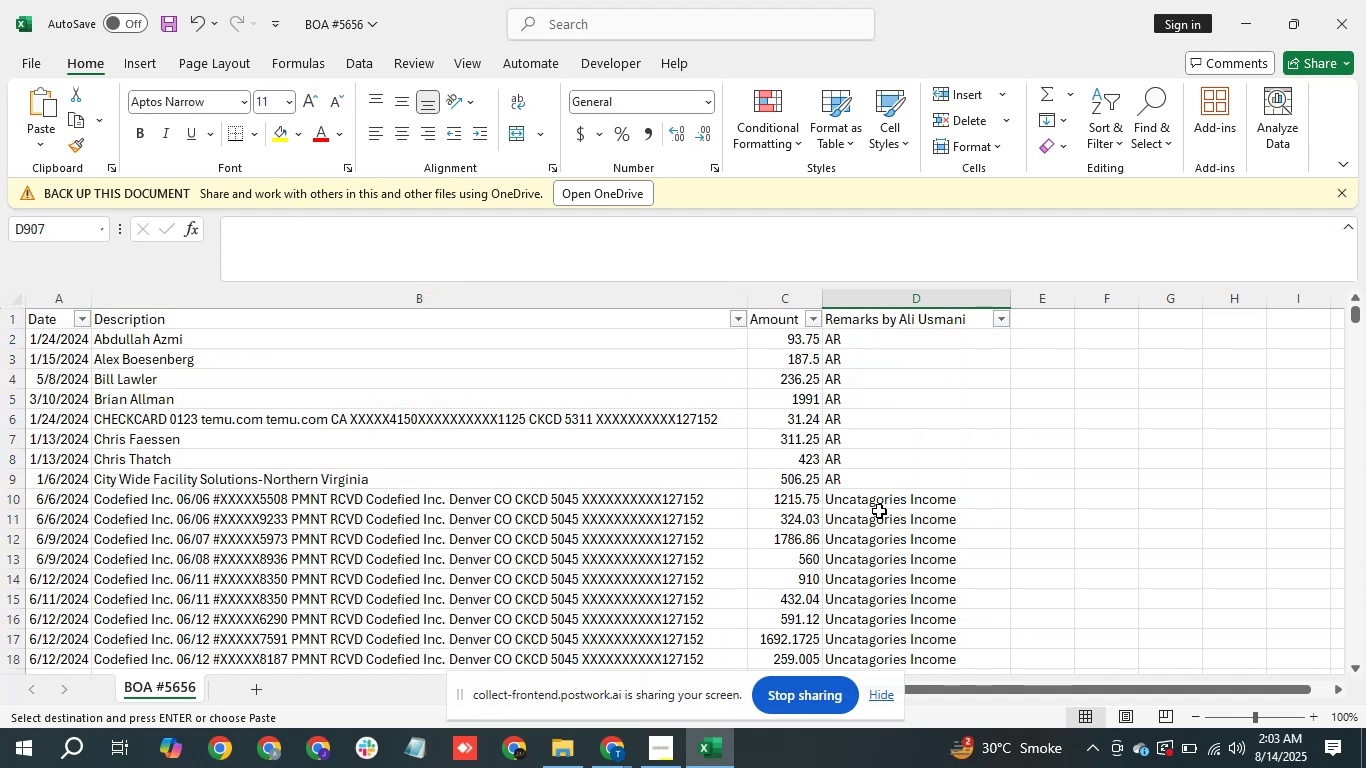 
left_click([971, 508])
 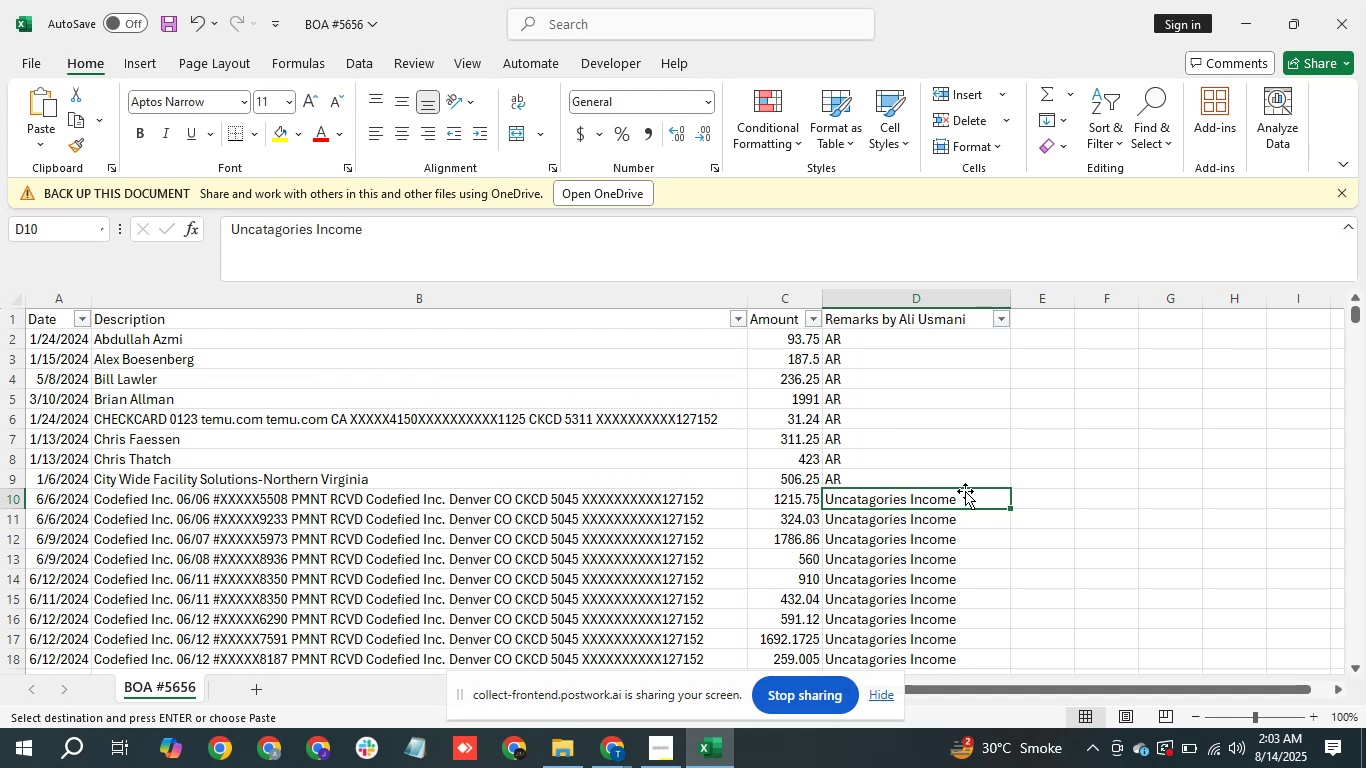 
key(Control+ArrowDown)
 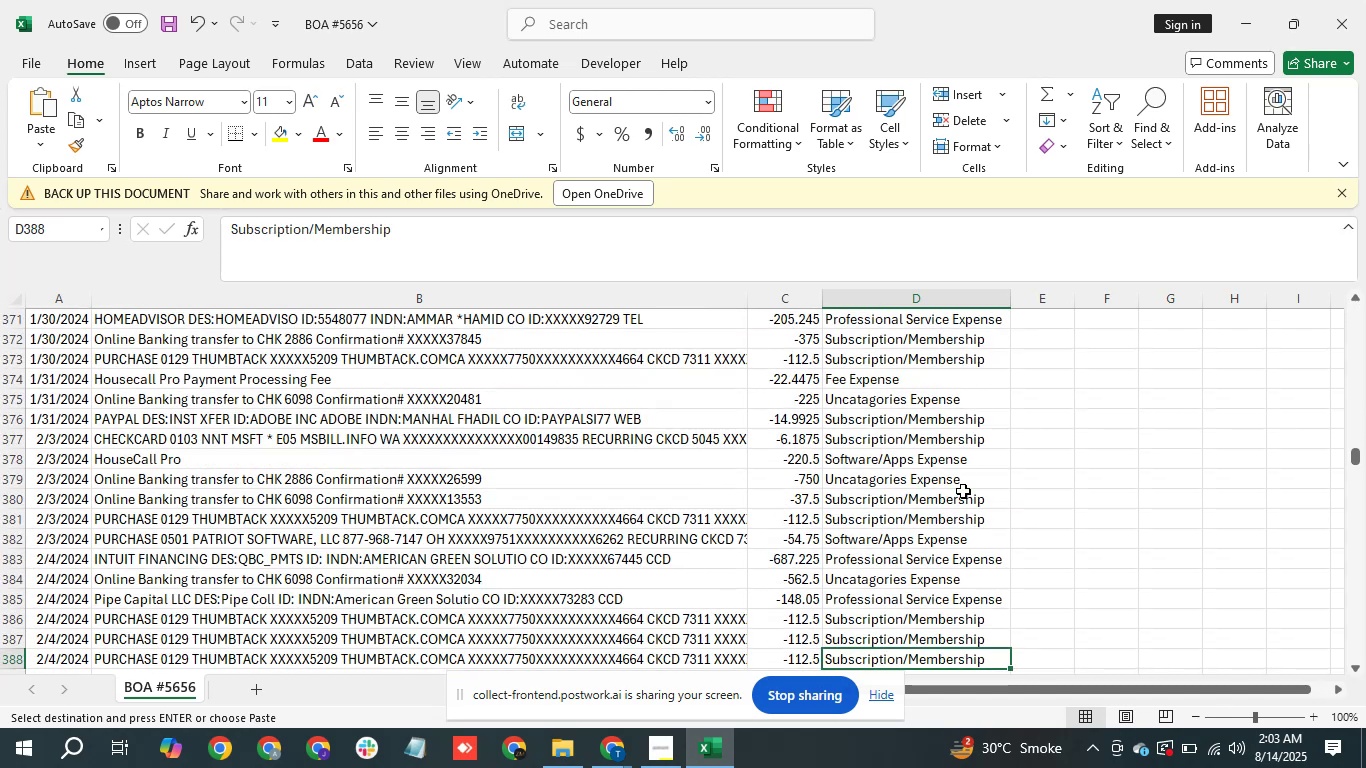 
key(ArrowDown)
 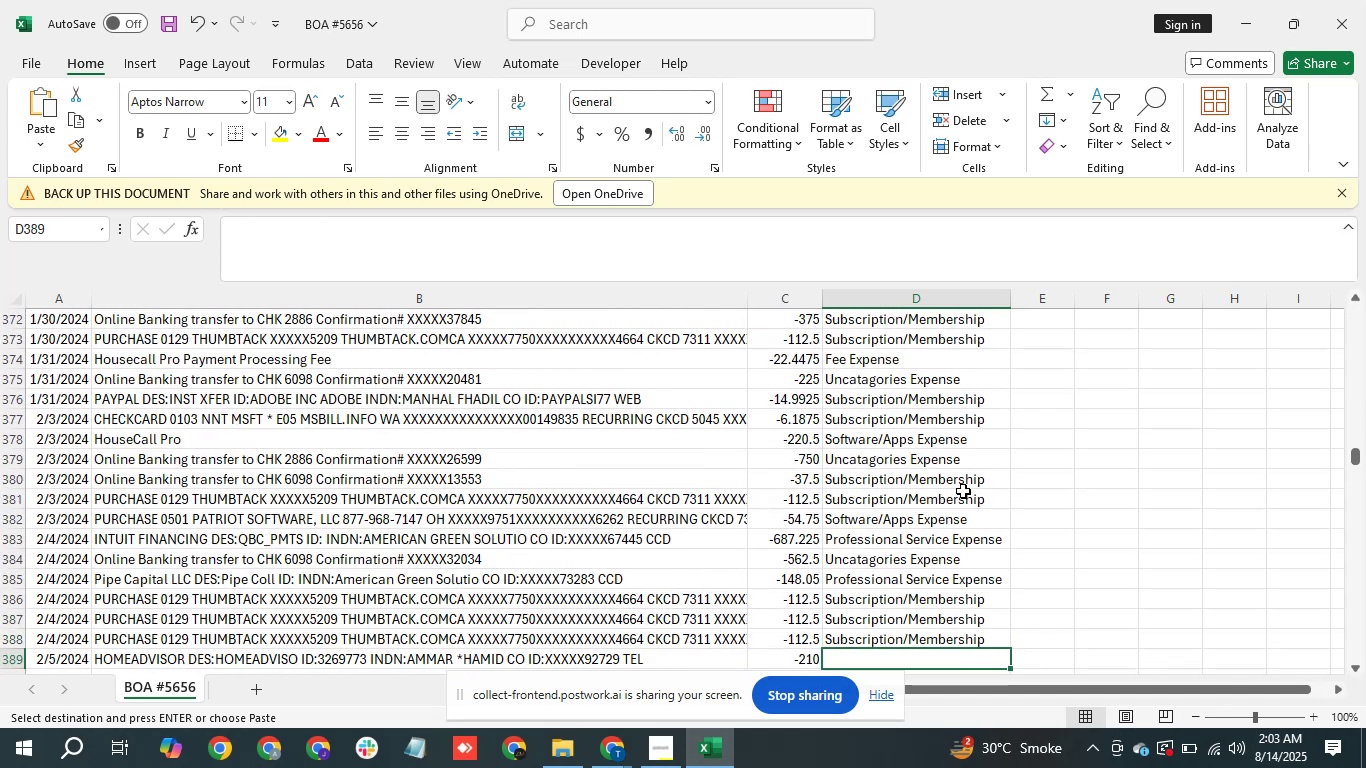 
hold_key(key=ArrowDown, duration=0.71)
 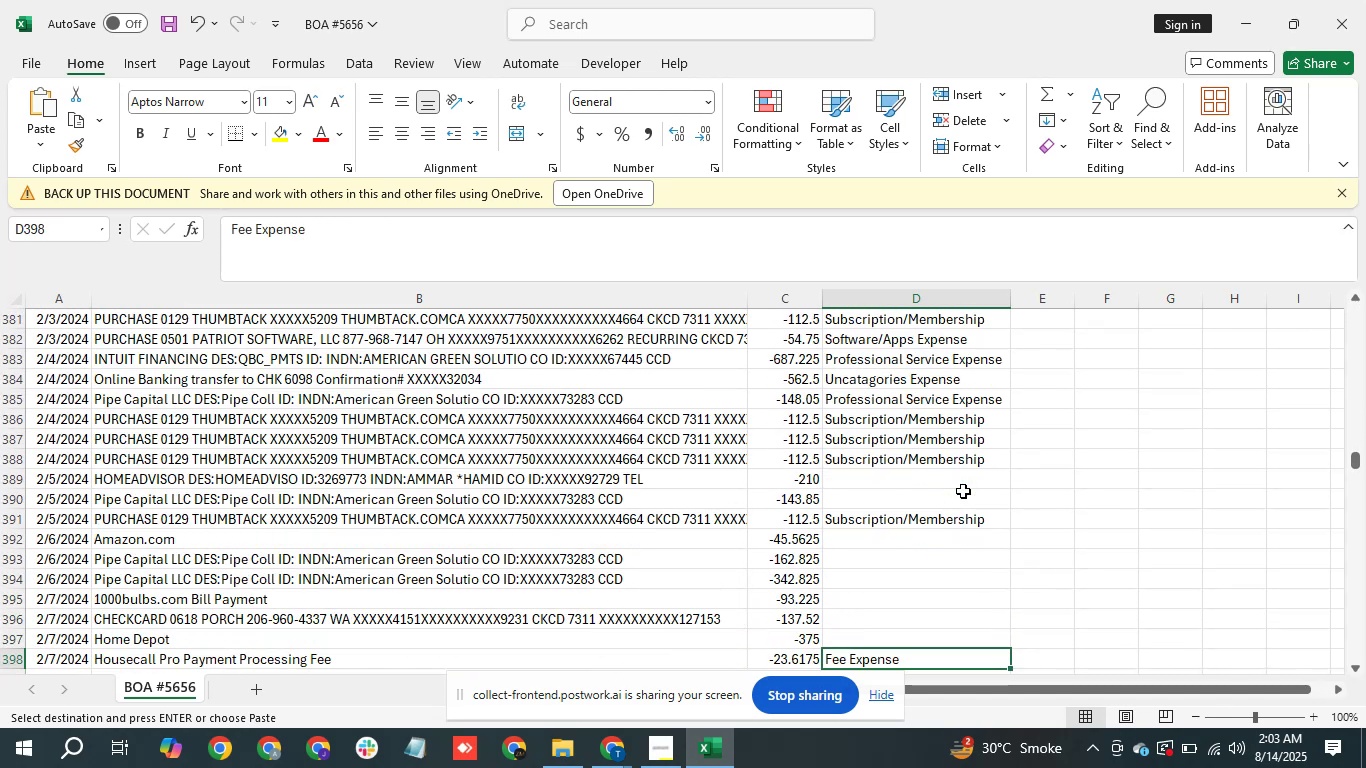 
hold_key(key=ArrowDown, duration=0.43)
 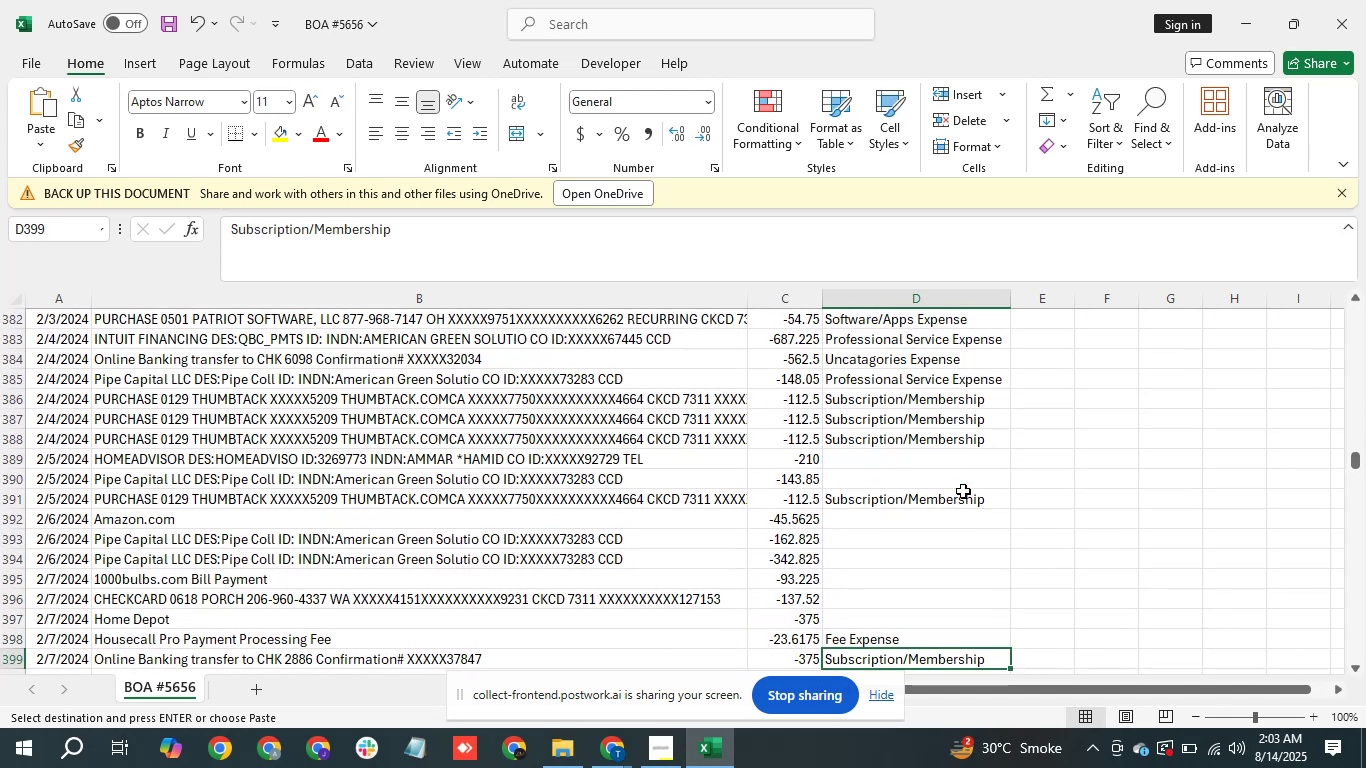 
key(ArrowUp)
 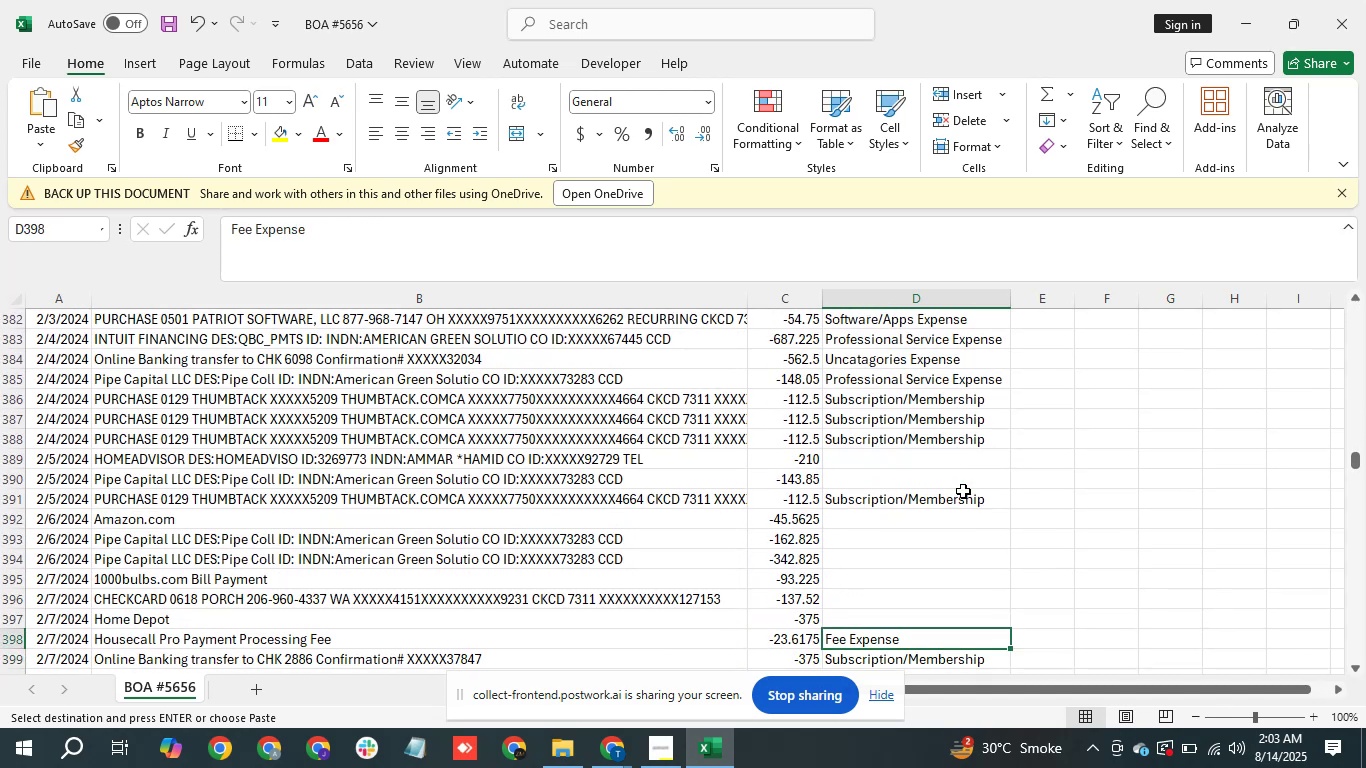 
key(ArrowUp)
 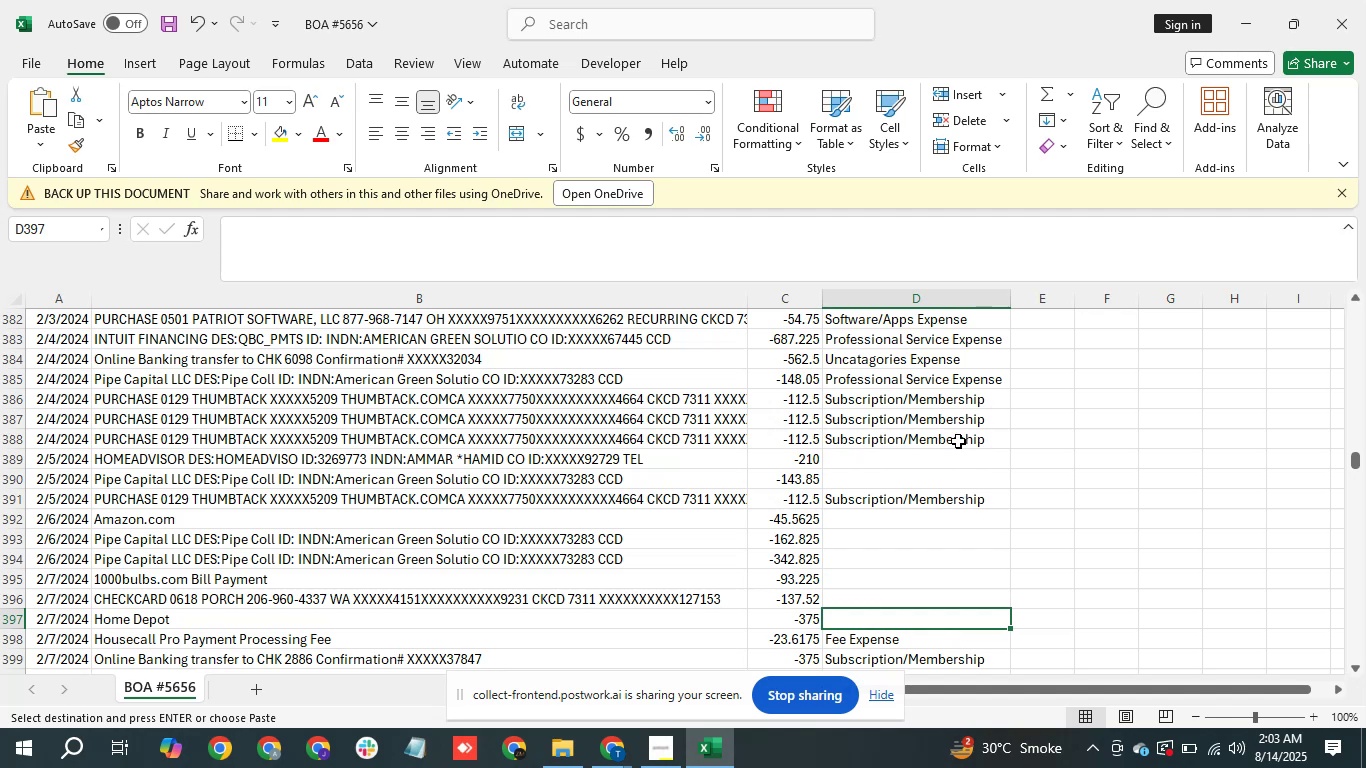 
scroll: coordinate [555, 362], scroll_direction: up, amount: 31.0
 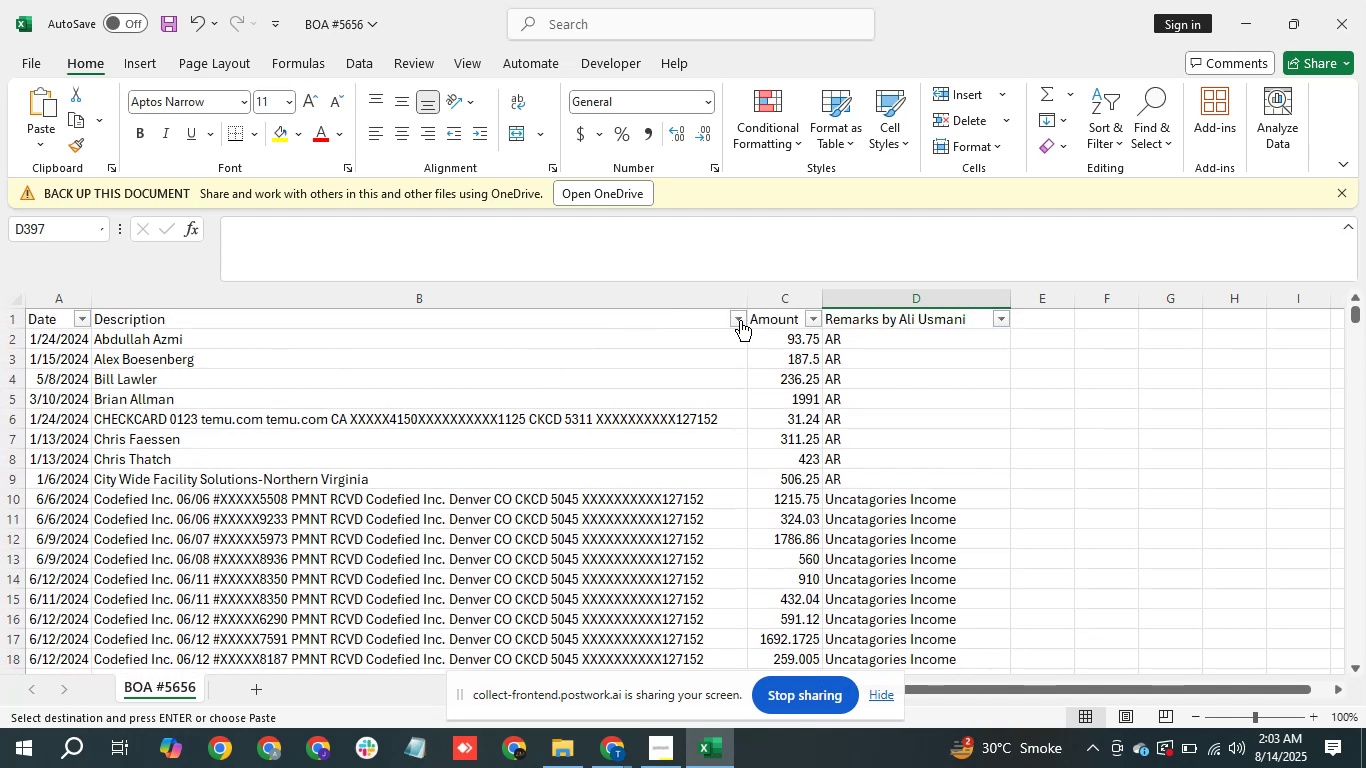 
left_click([740, 320])
 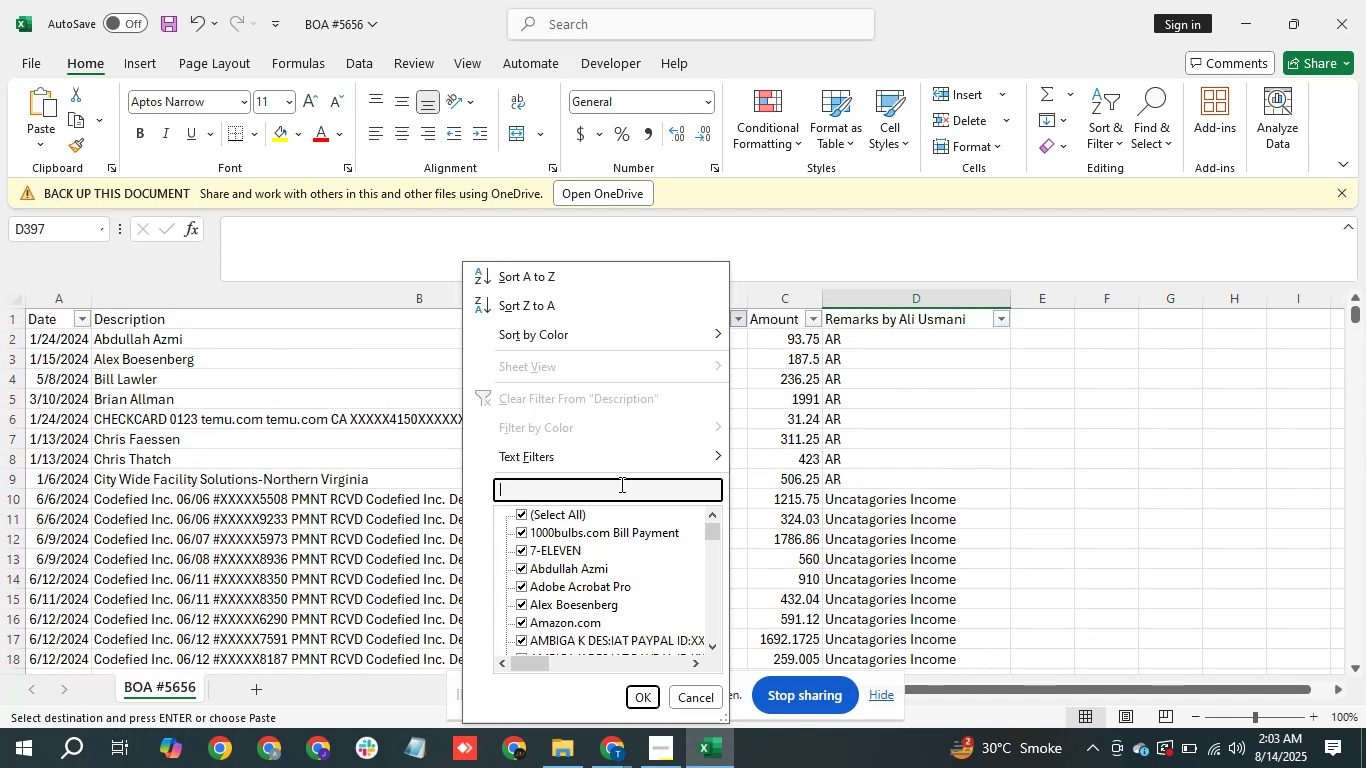 
type(amazon)
 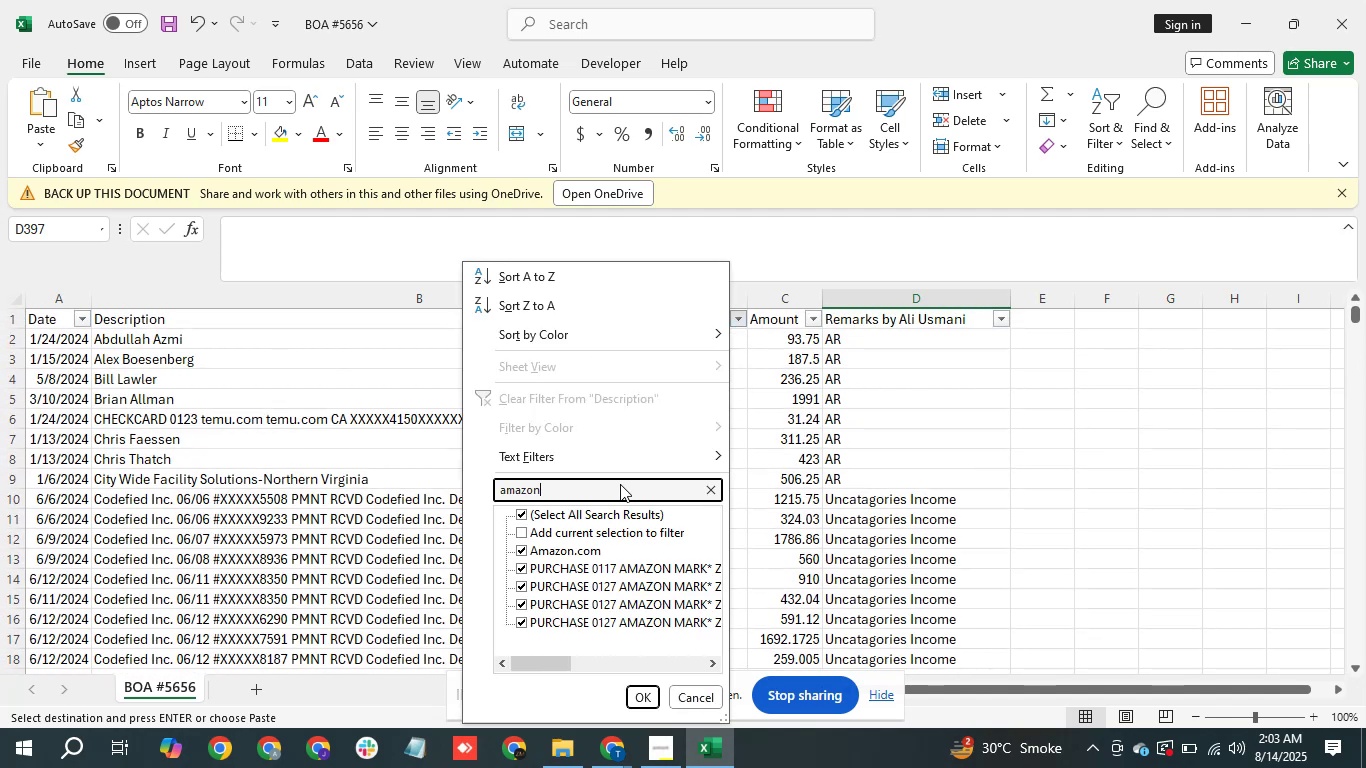 
key(Enter)
 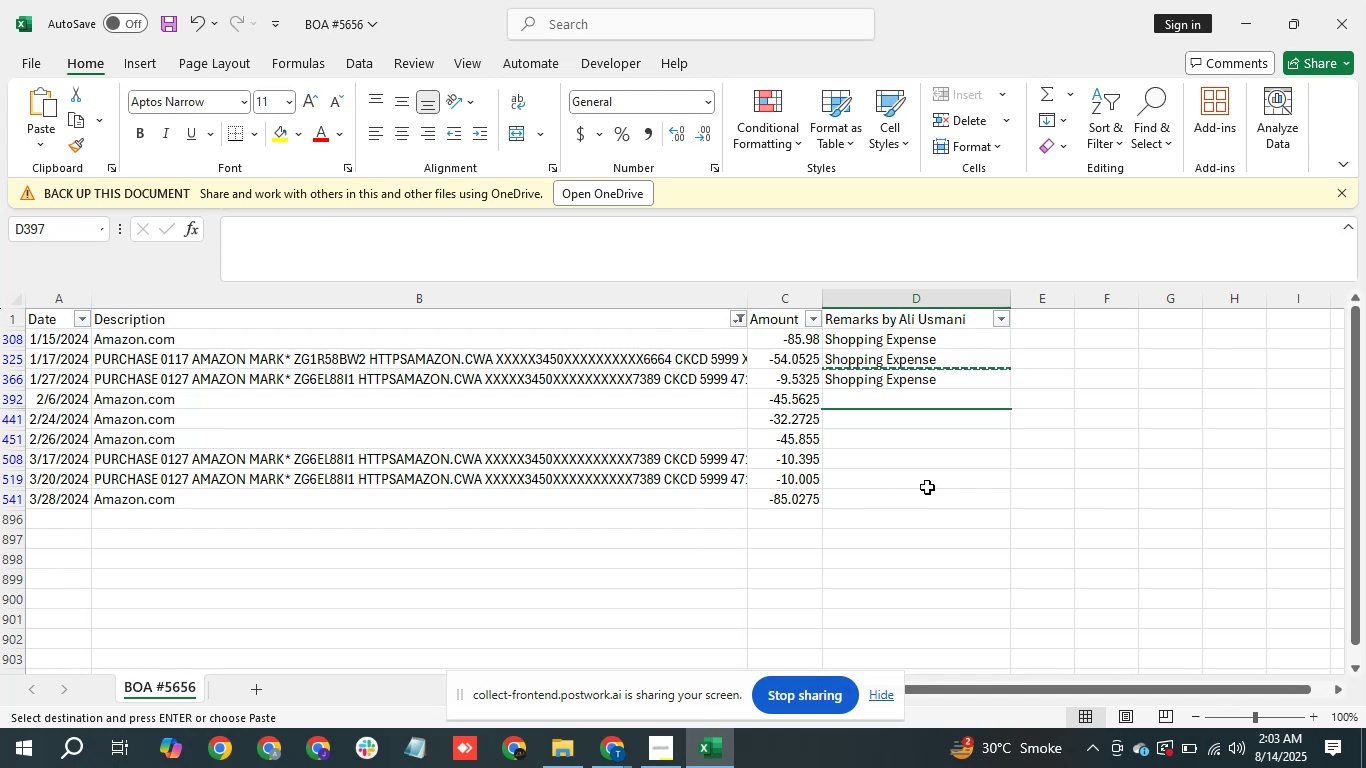 
left_click([918, 352])
 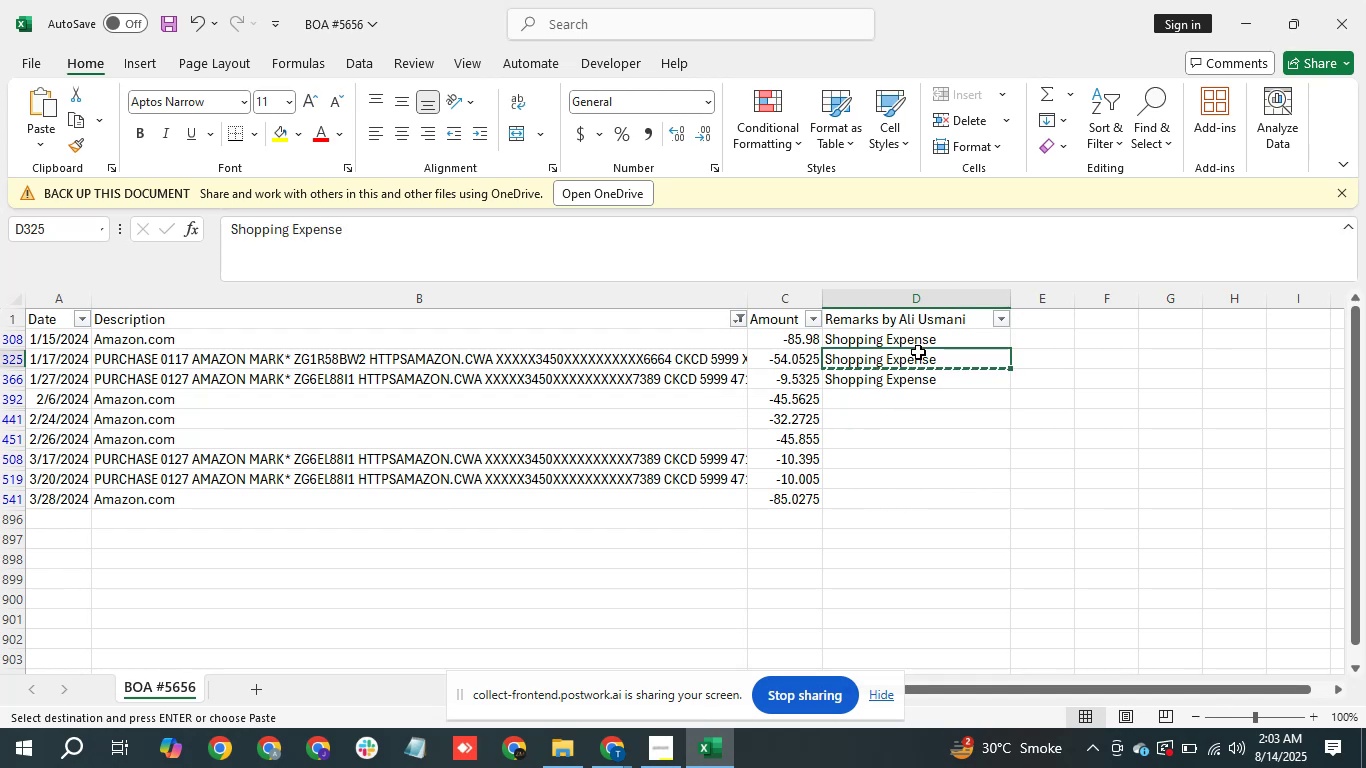 
key(Control+C)
 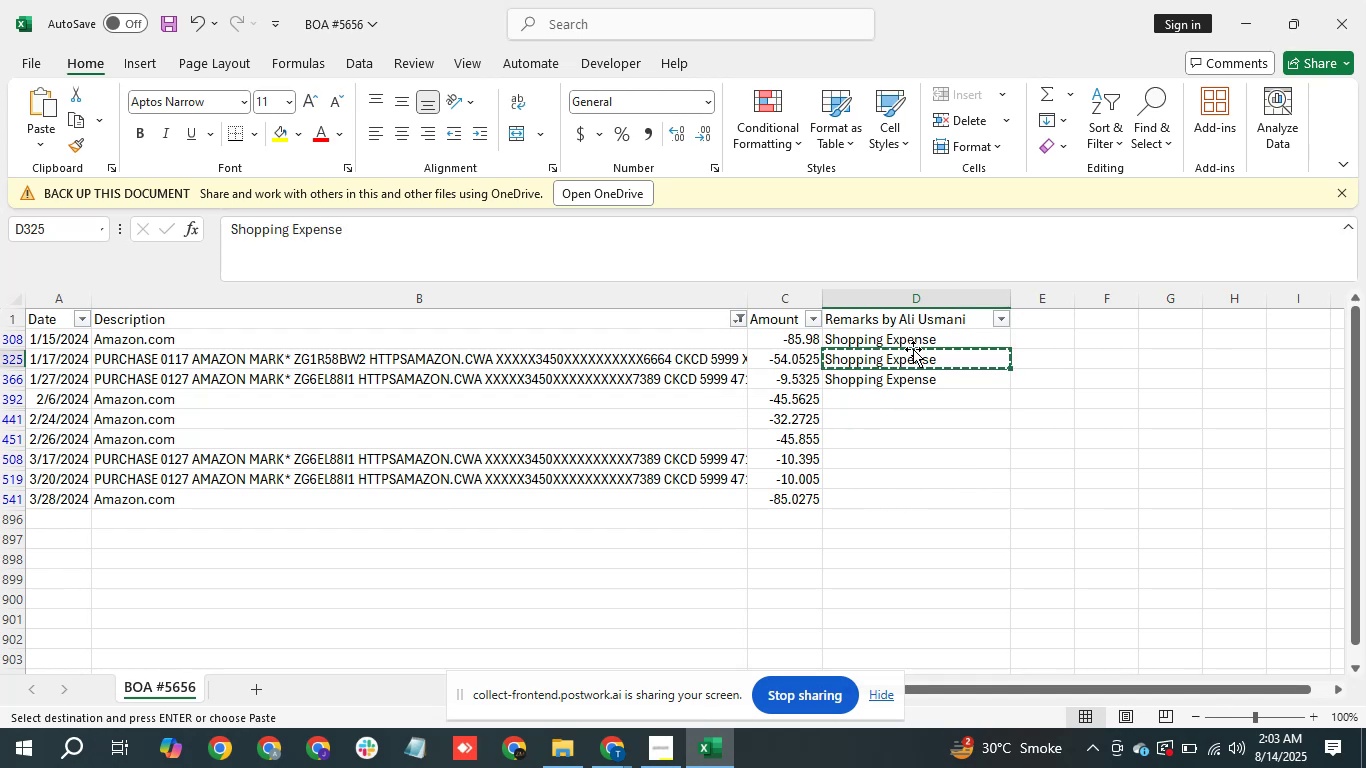 
key(ArrowDown)
 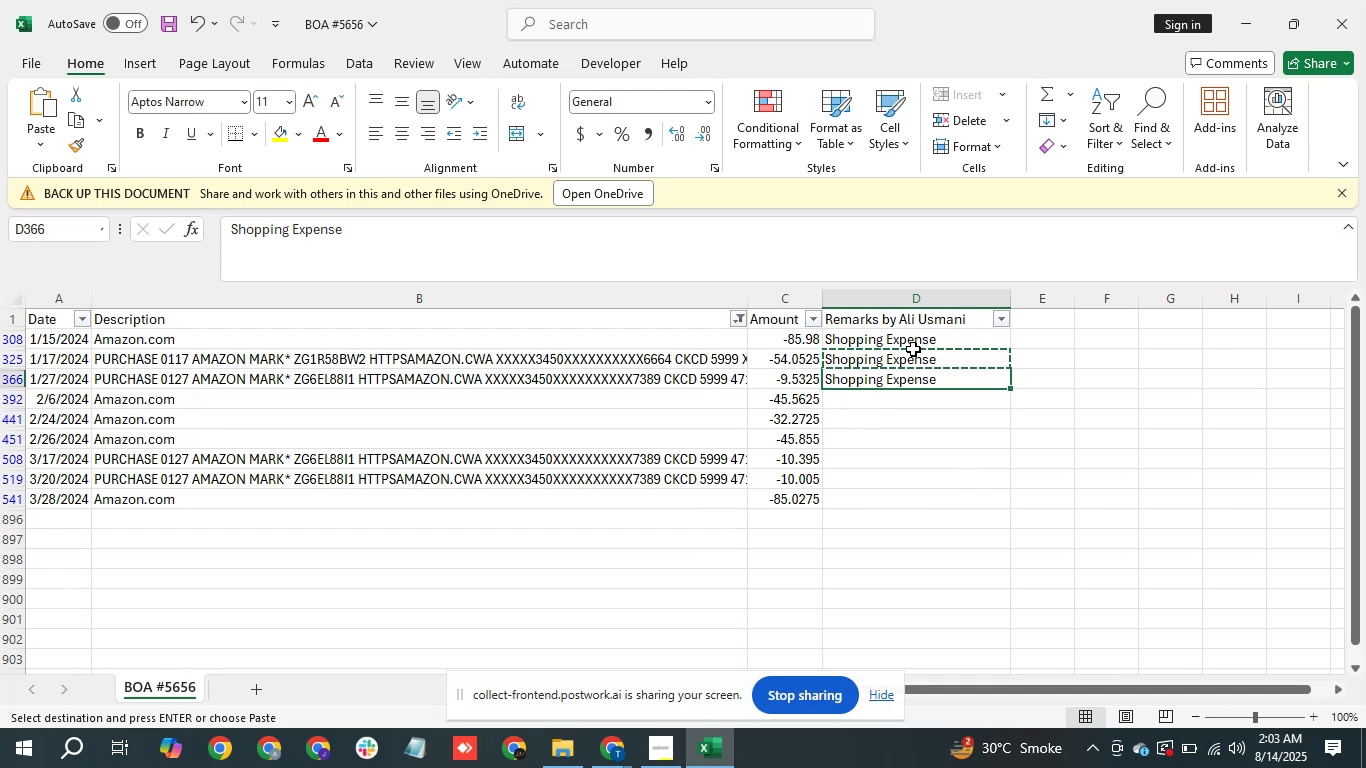 
key(ArrowDown)
 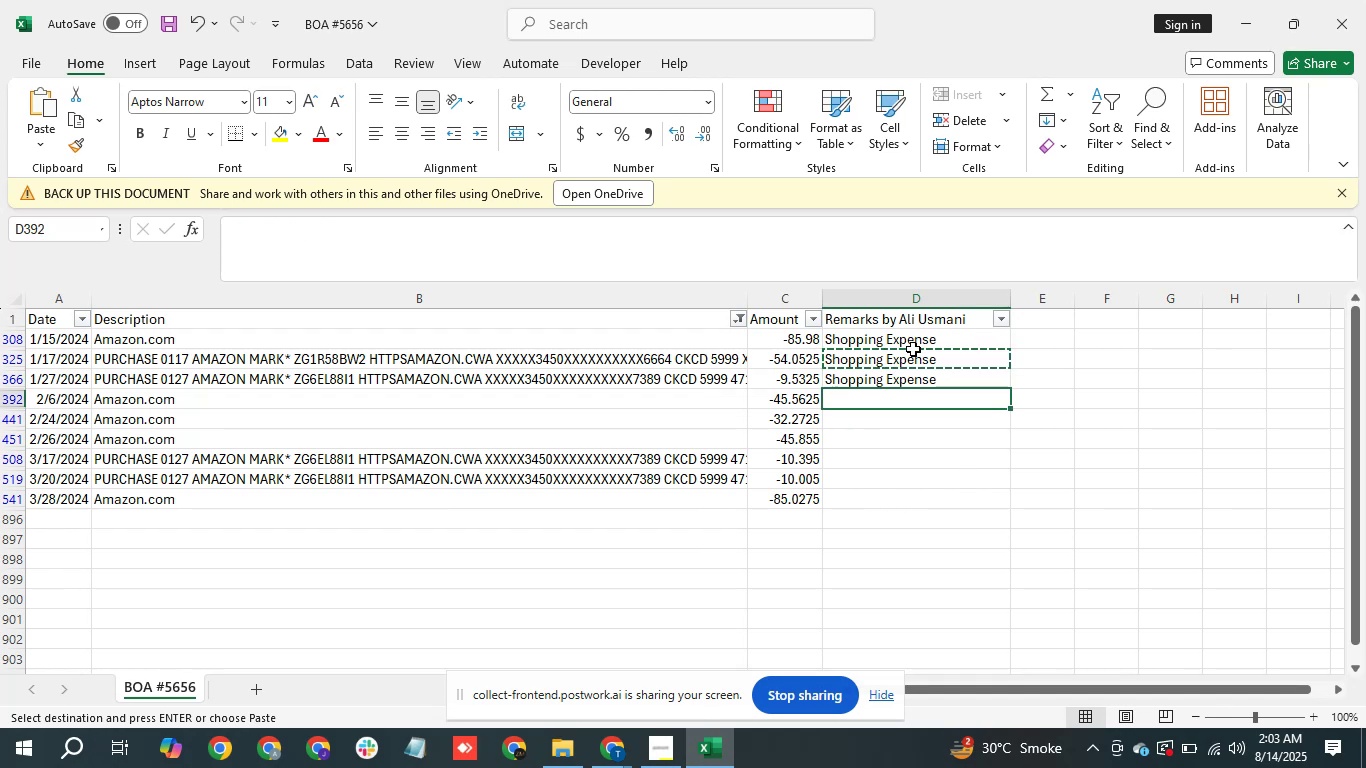 
key(Shift+ArrowDown)
 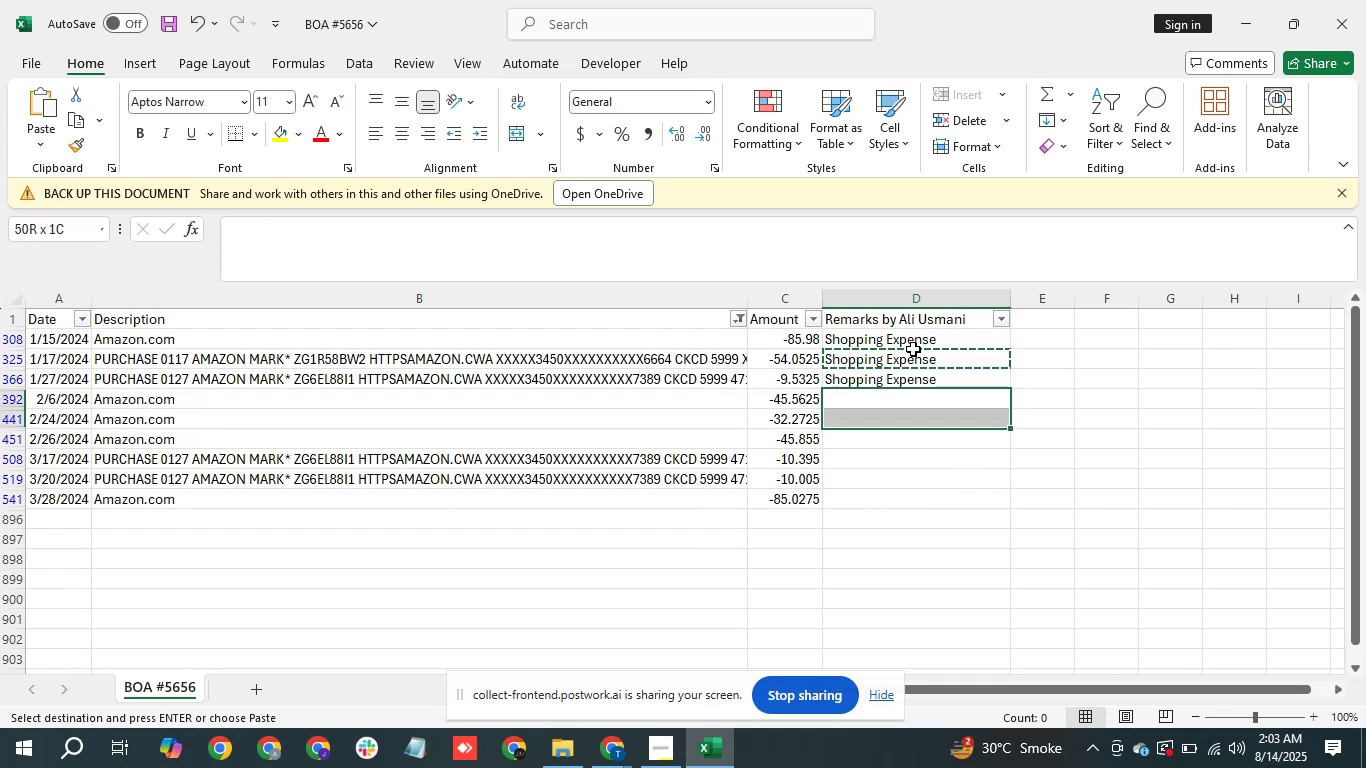 
key(Shift+ArrowDown)
 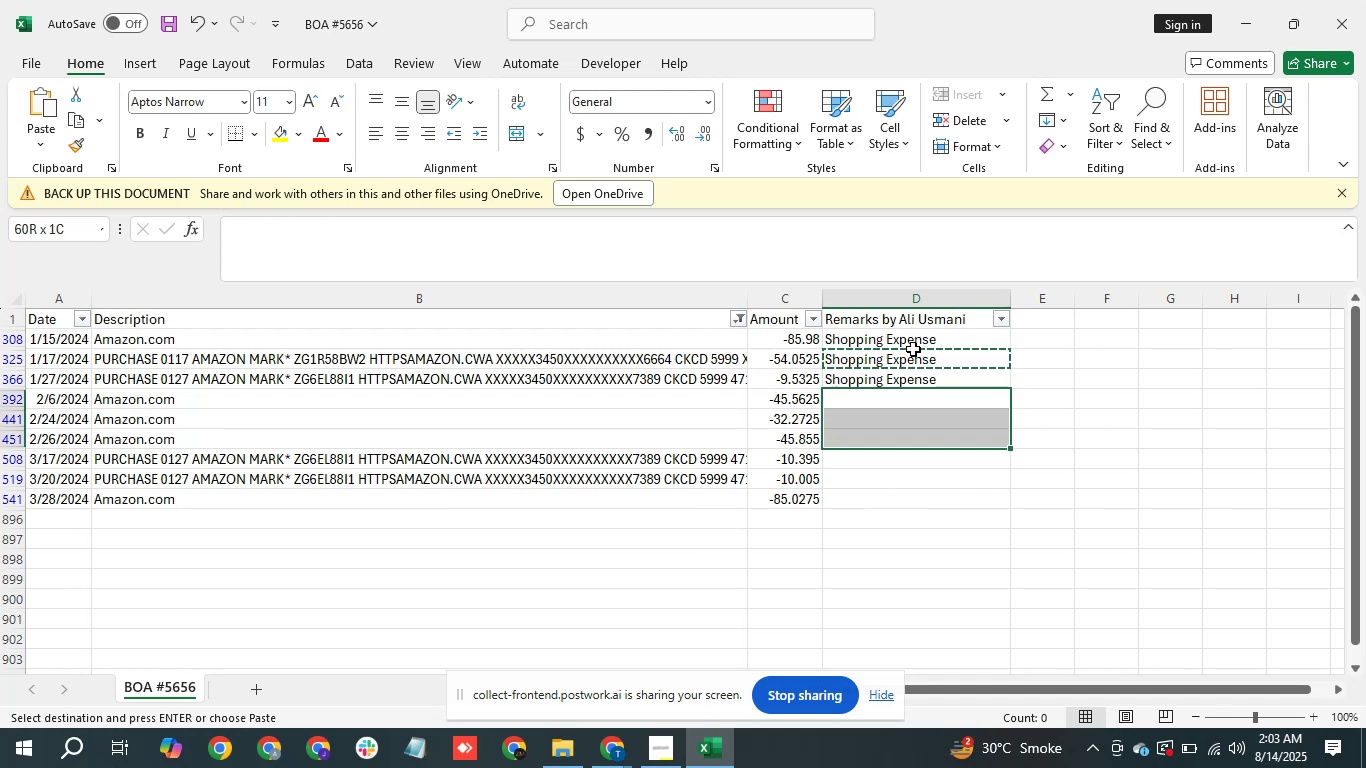 
key(Shift+ArrowDown)
 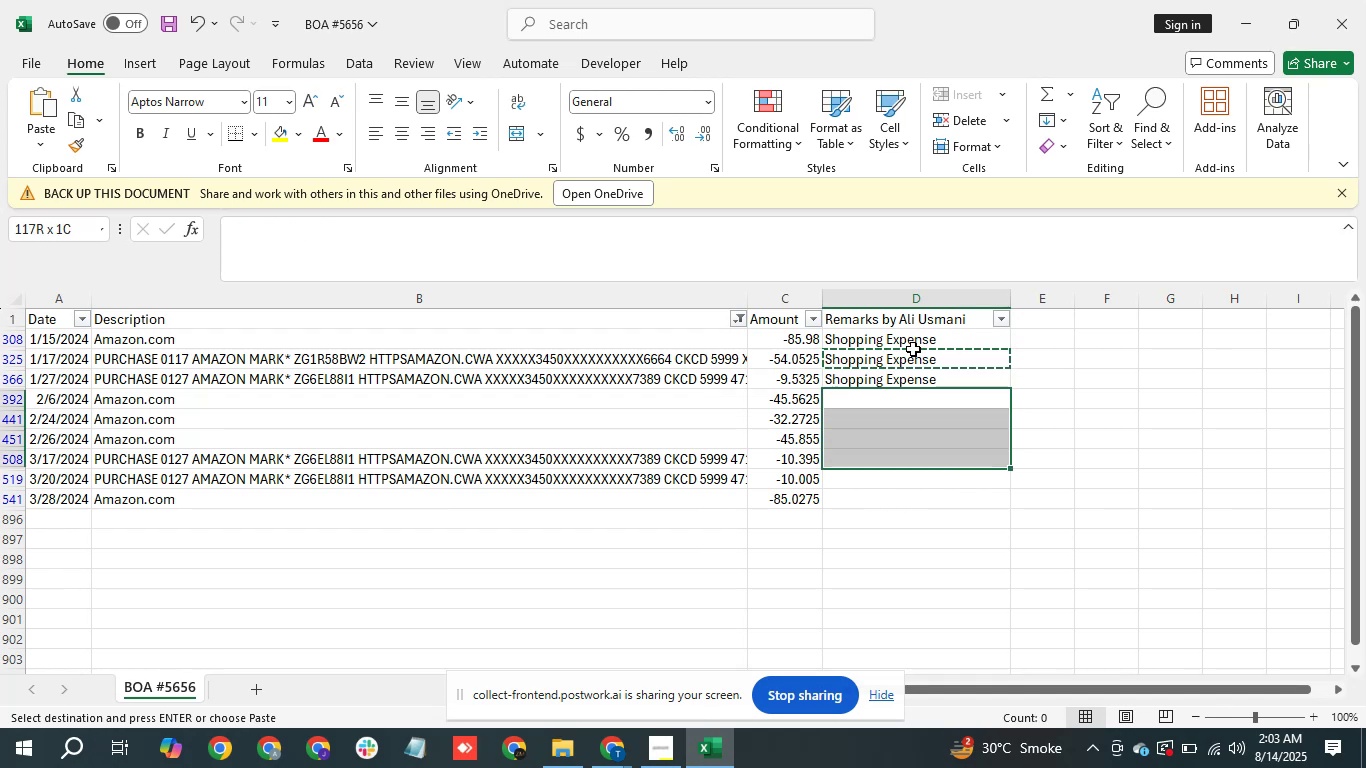 
key(Shift+ArrowDown)
 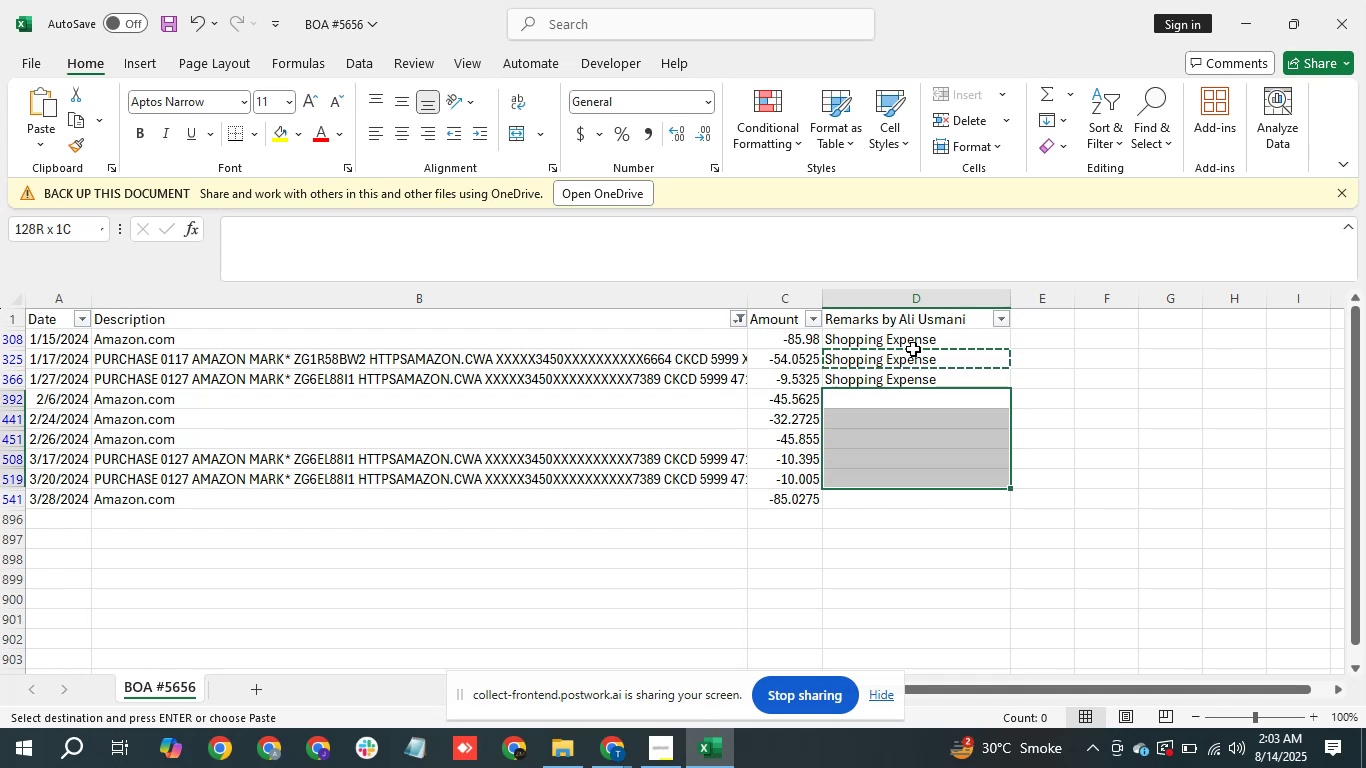 
key(Shift+ArrowDown)
 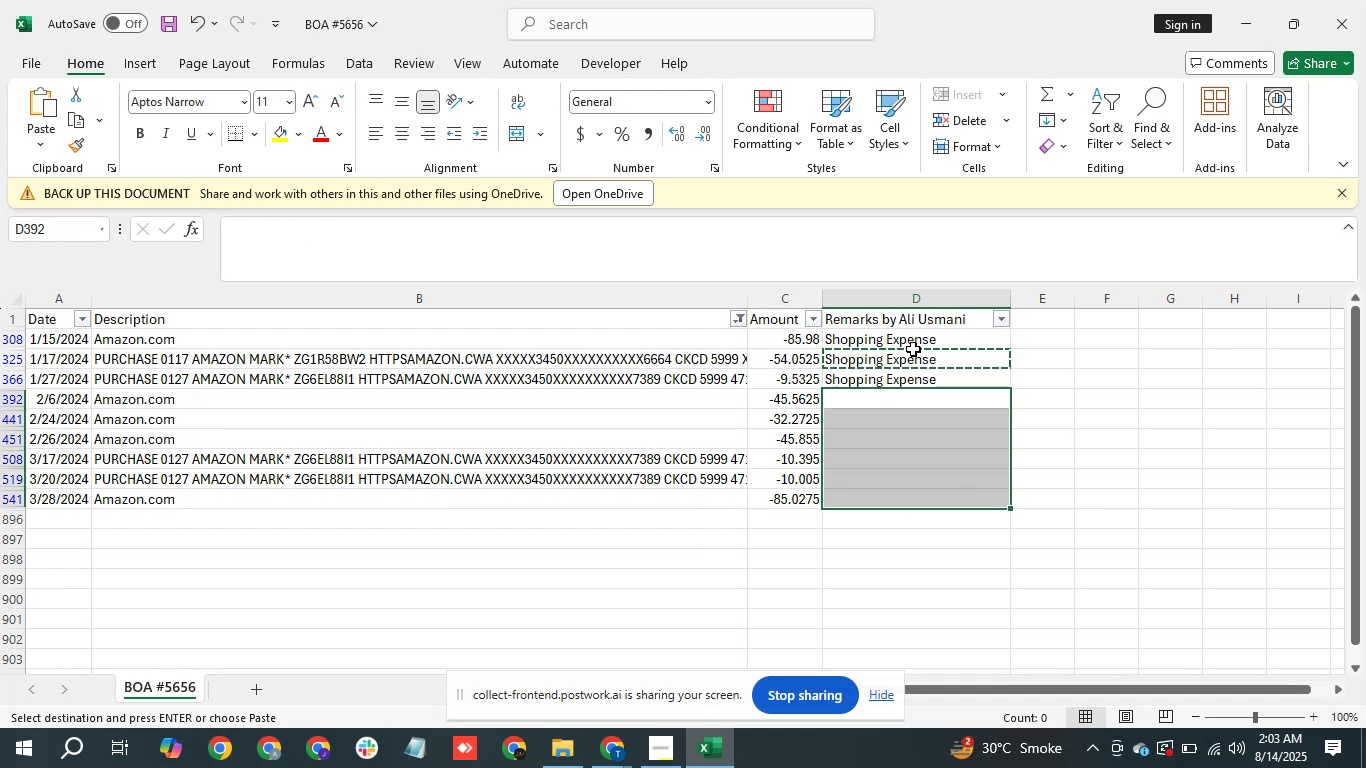 
key(Control+V)
 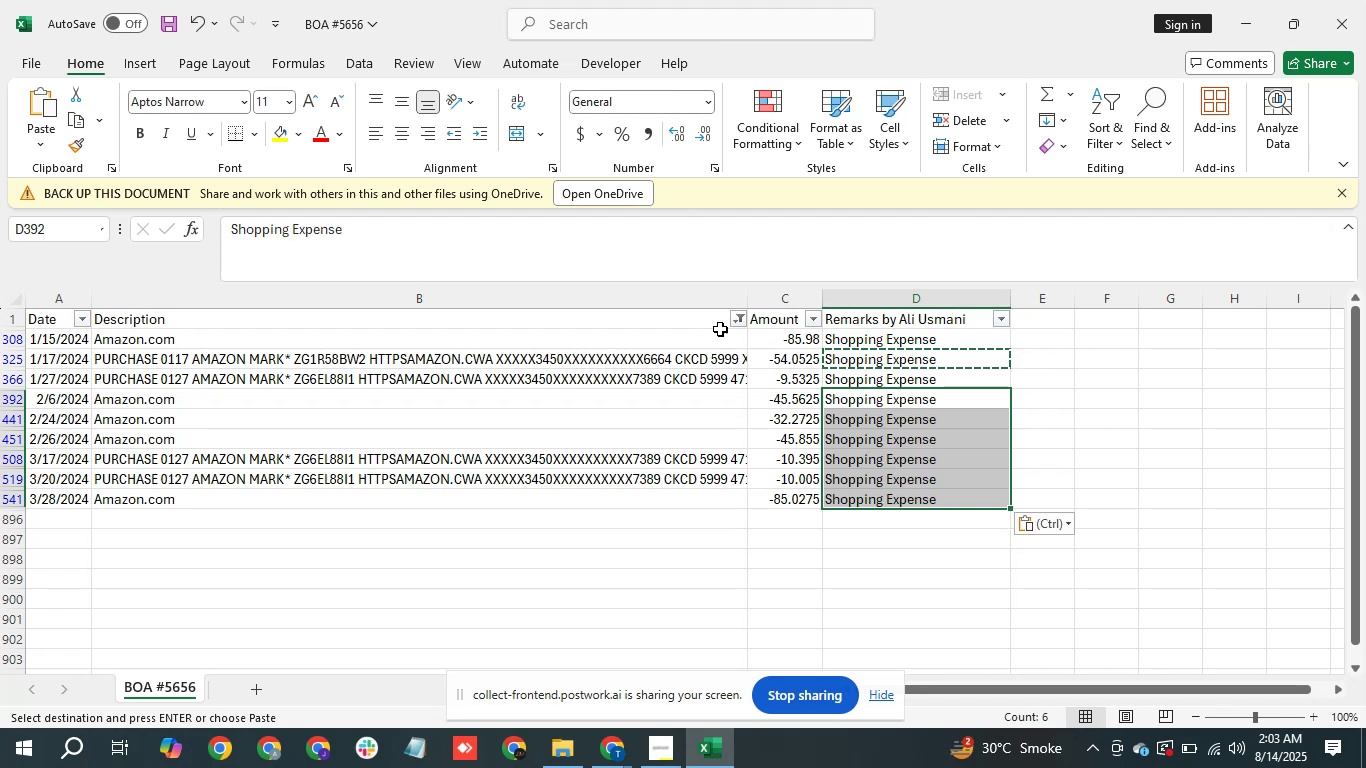 
left_click([740, 311])
 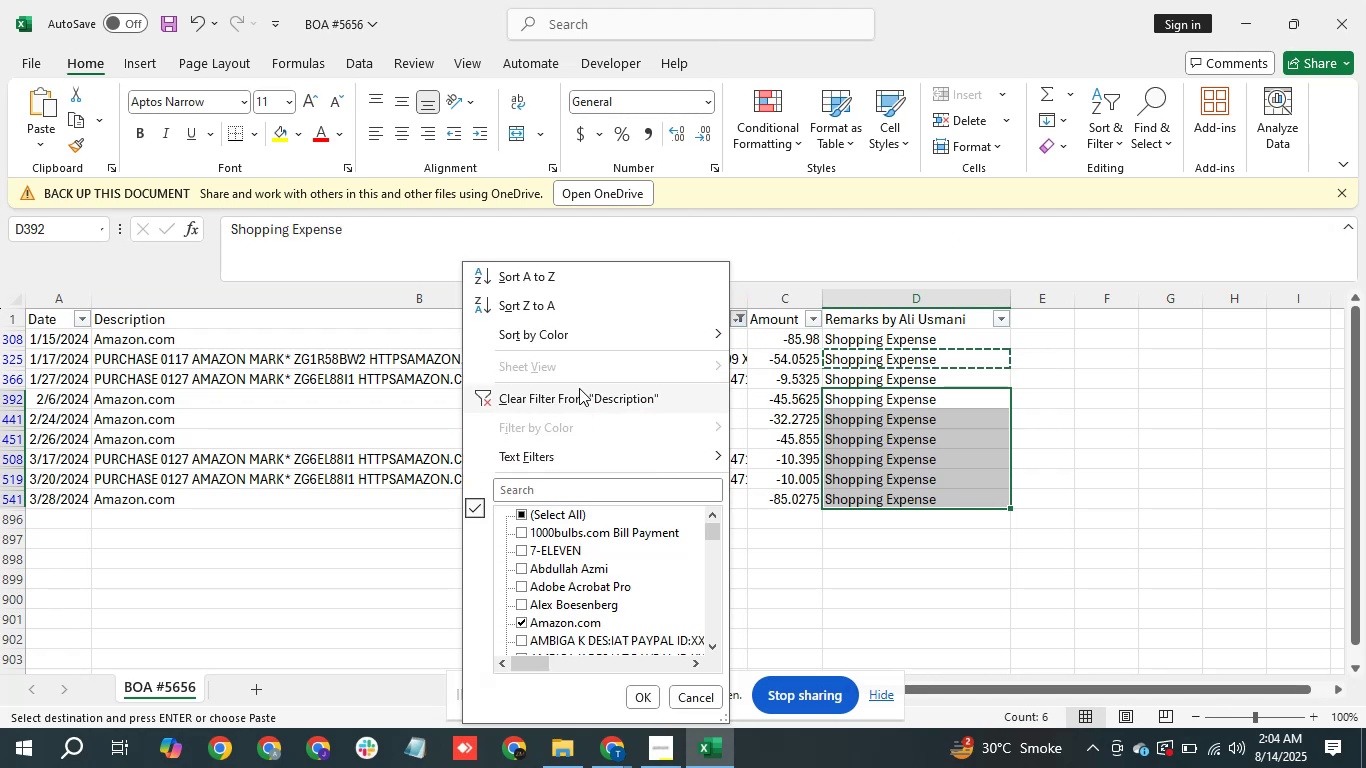 
left_click([578, 387])
 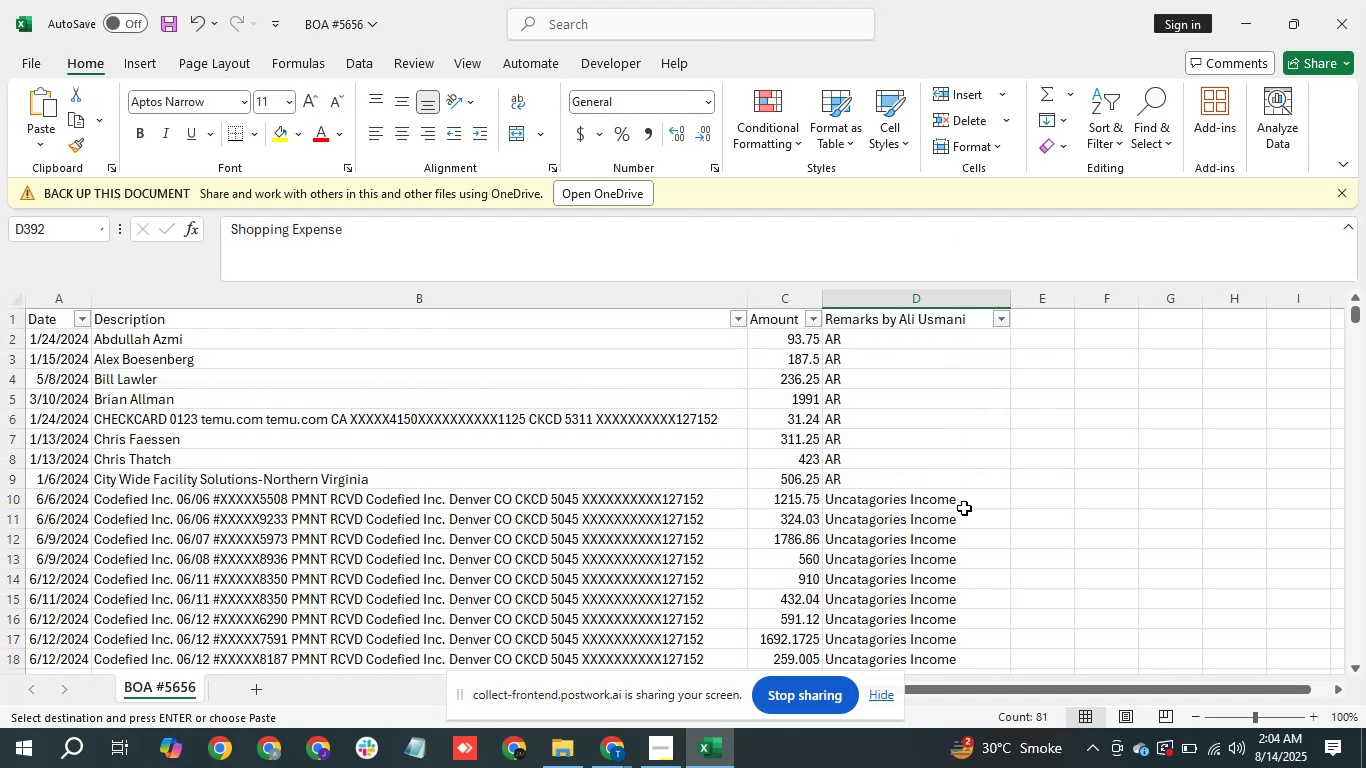 
scroll: coordinate [825, 454], scroll_direction: down, amount: 46.0
 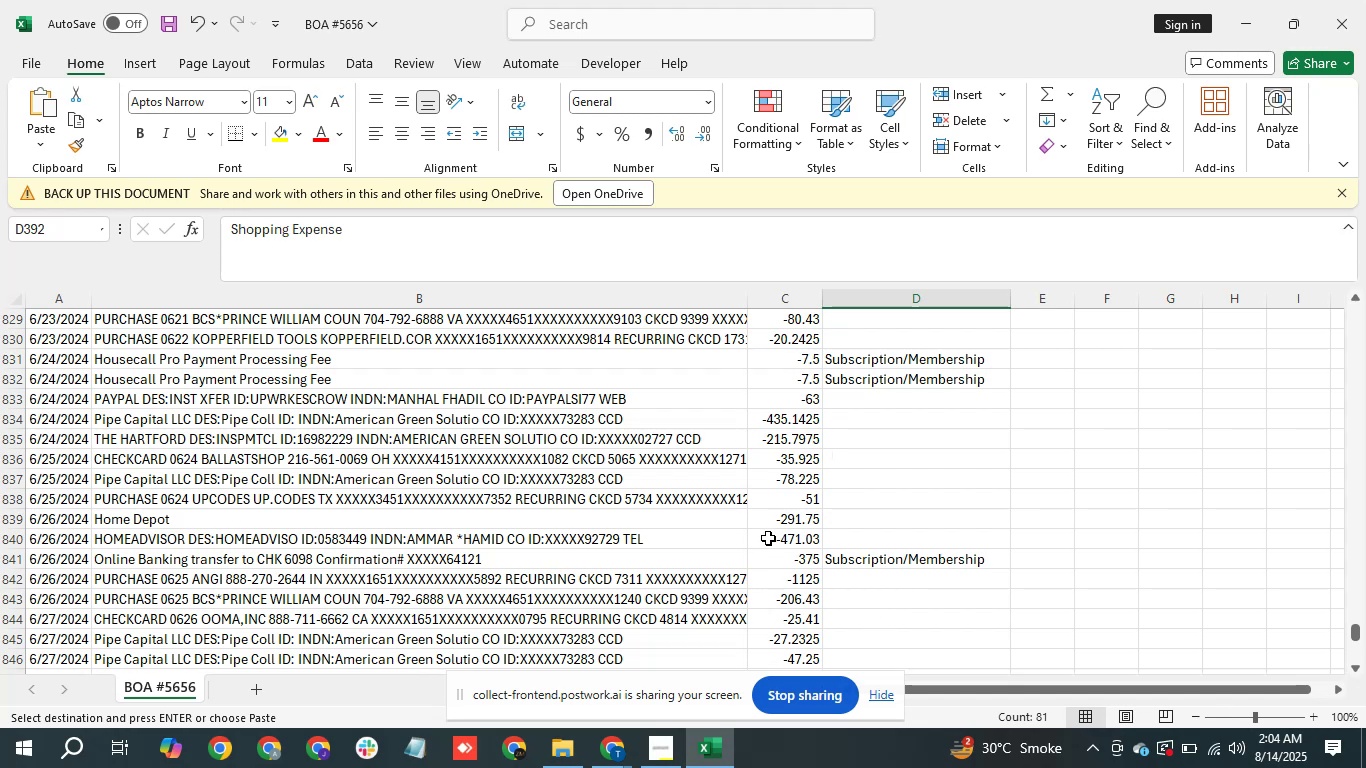 
wait(6.27)
 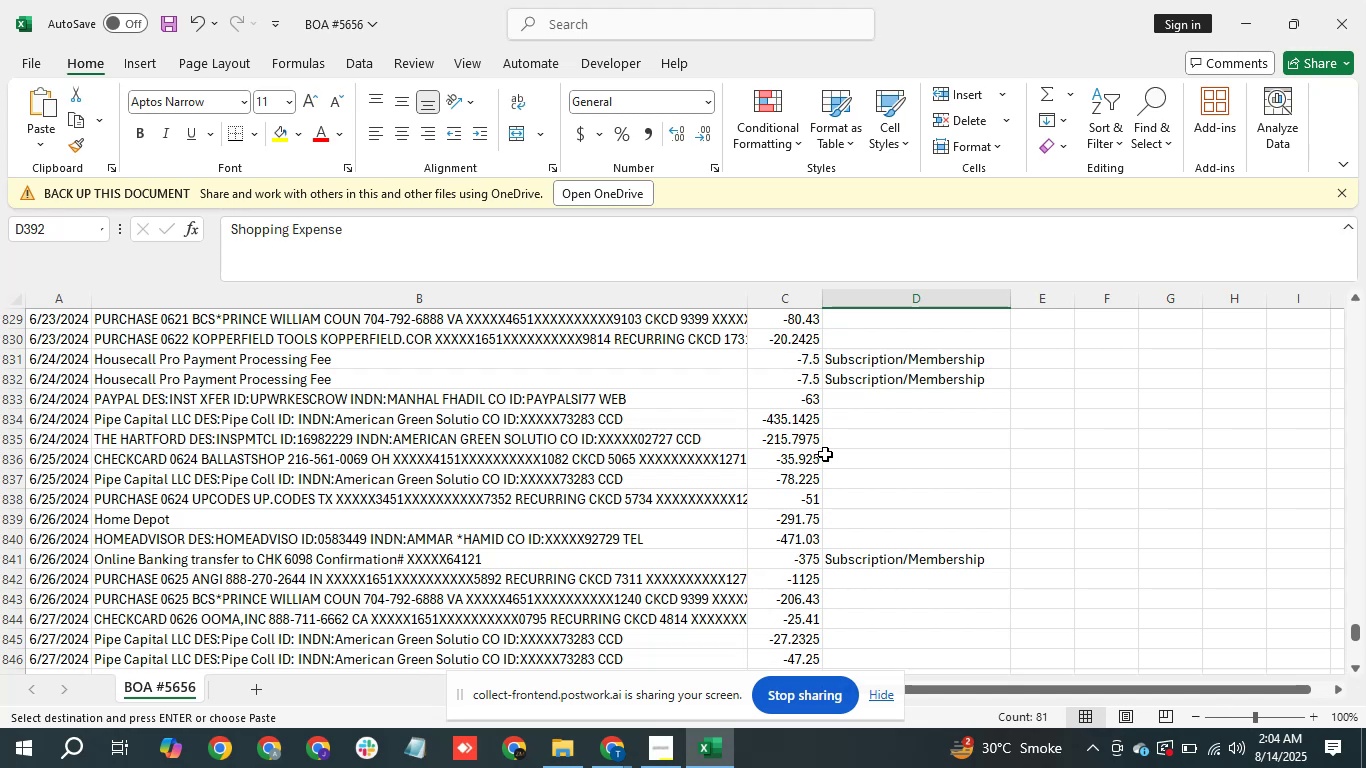 
scroll: coordinate [727, 455], scroll_direction: up, amount: 55.0
 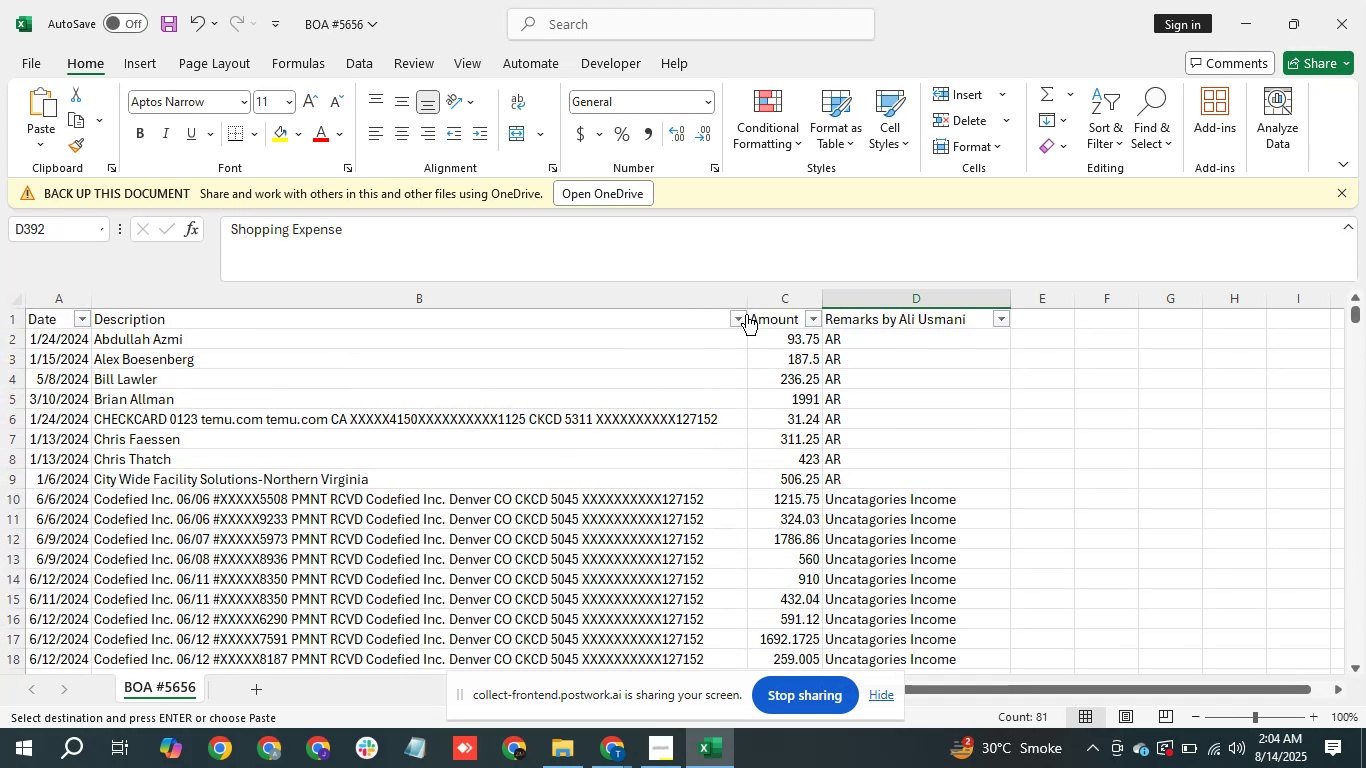 
left_click([746, 320])
 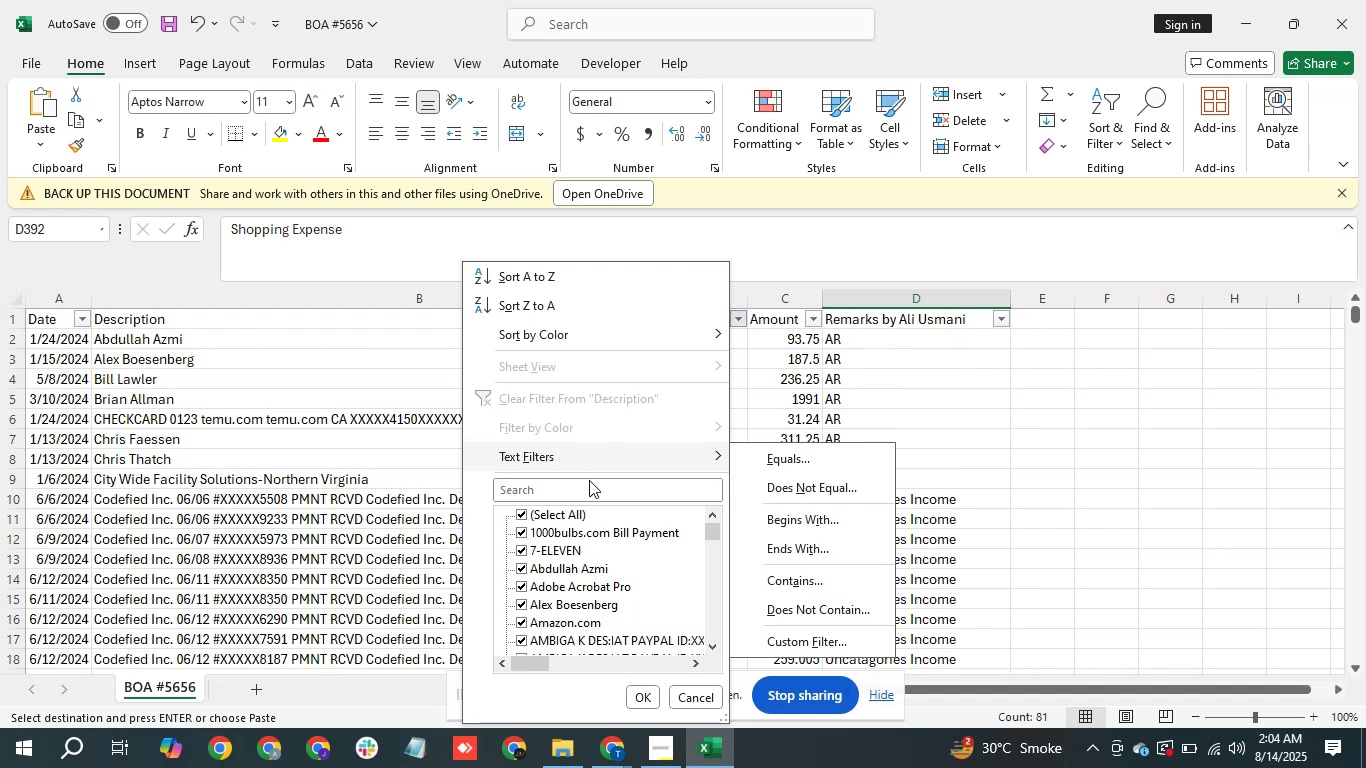 
left_click([589, 487])
 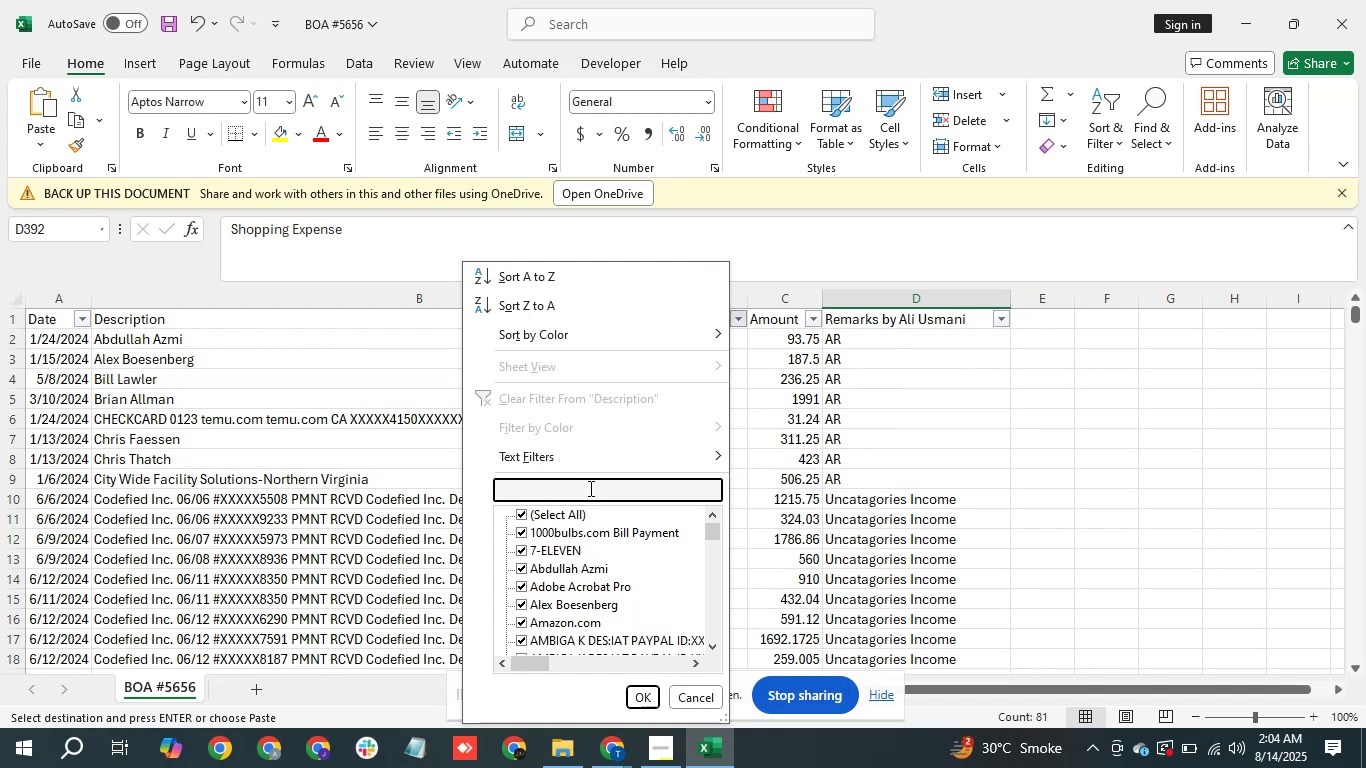 
type(homead)
 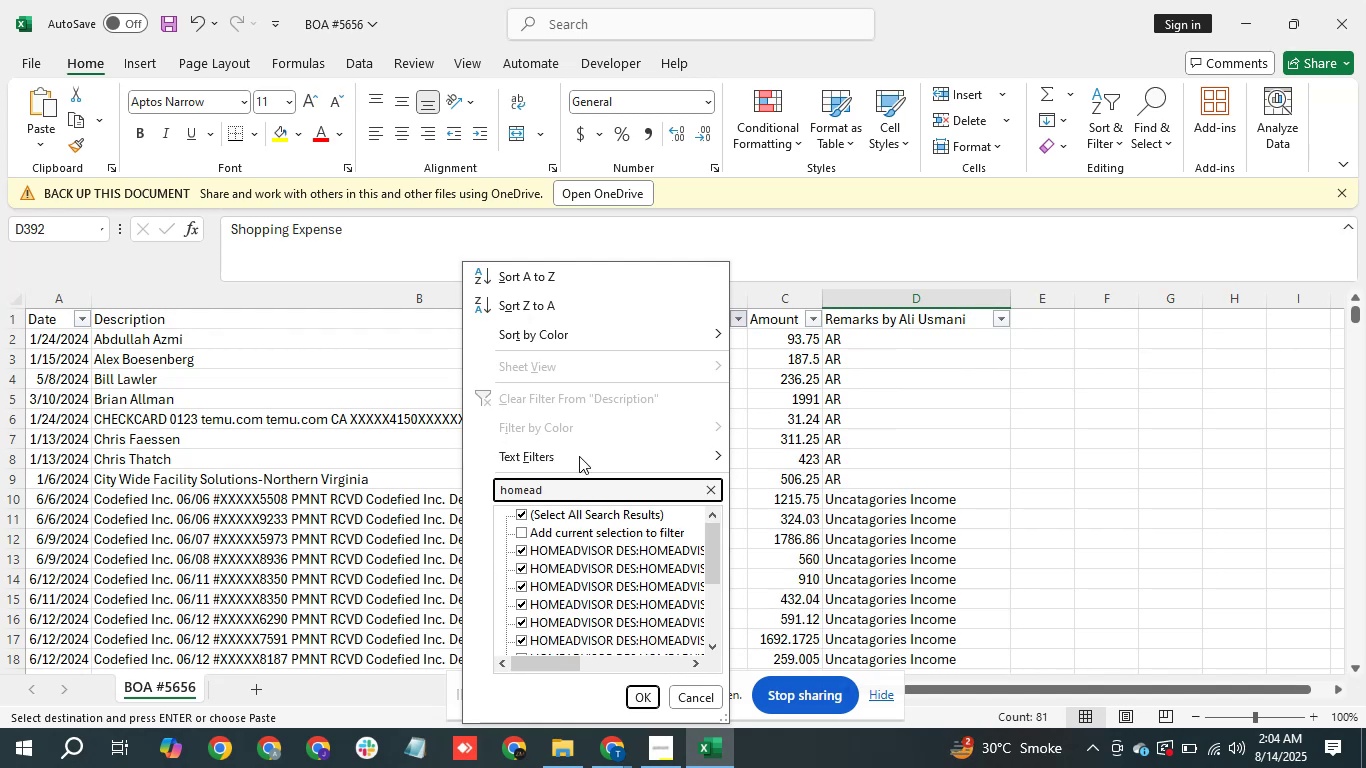 
key(Enter)
 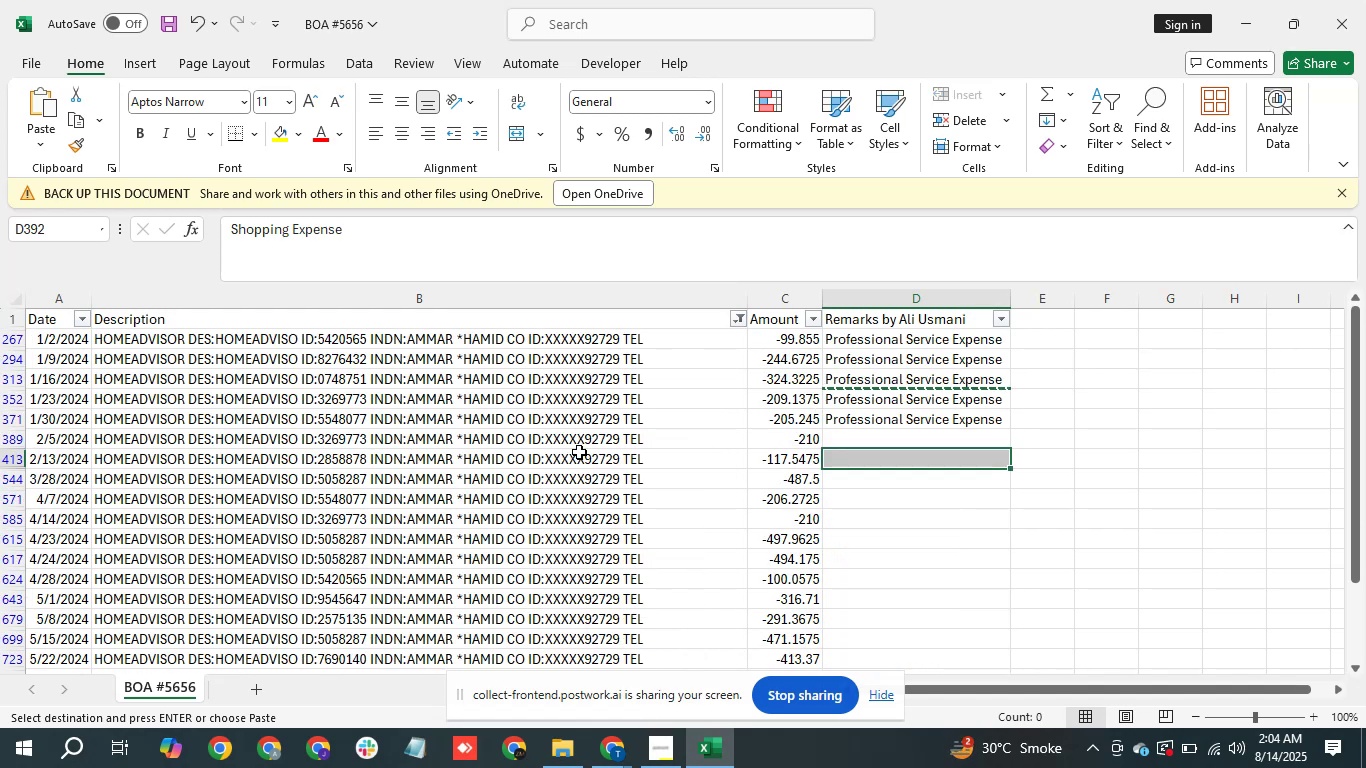 
scroll: coordinate [616, 481], scroll_direction: down, amount: 1.0
 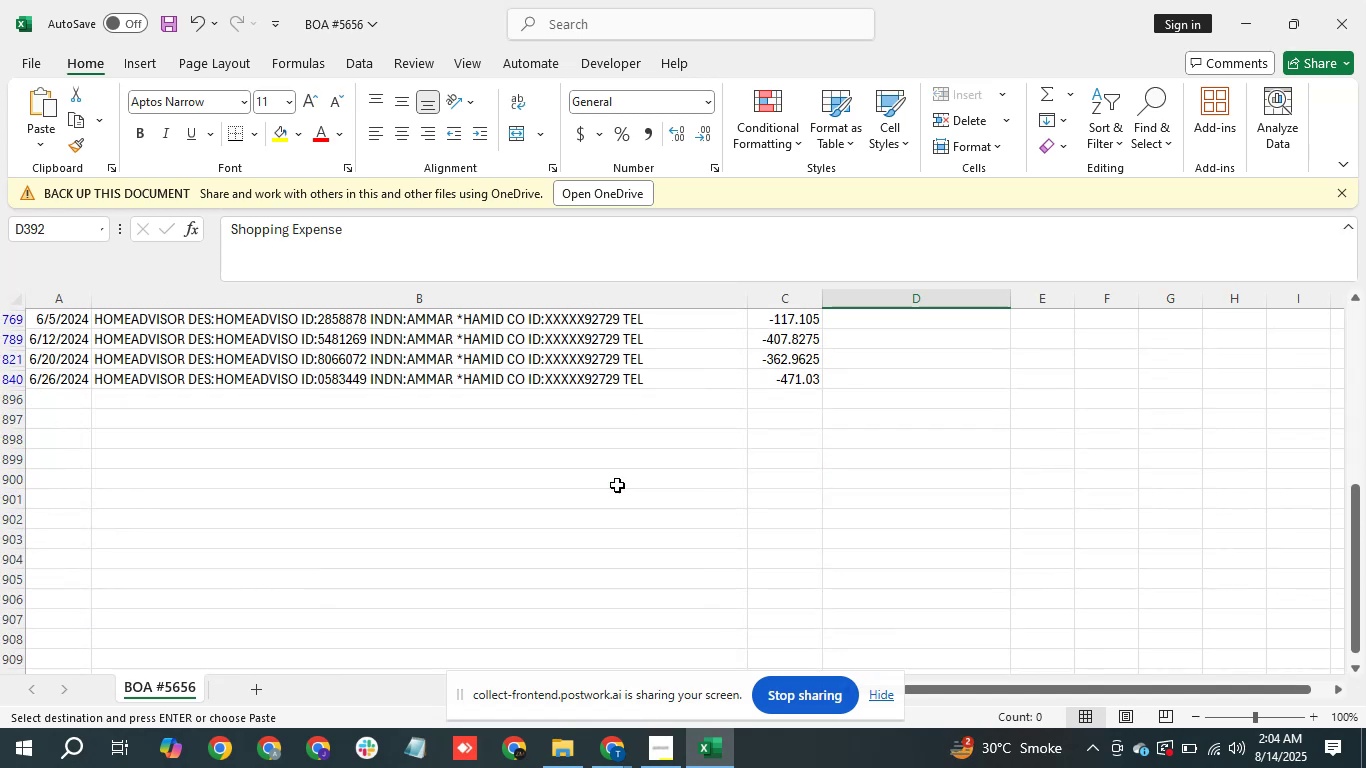 
scroll: coordinate [617, 485], scroll_direction: up, amount: 1.0
 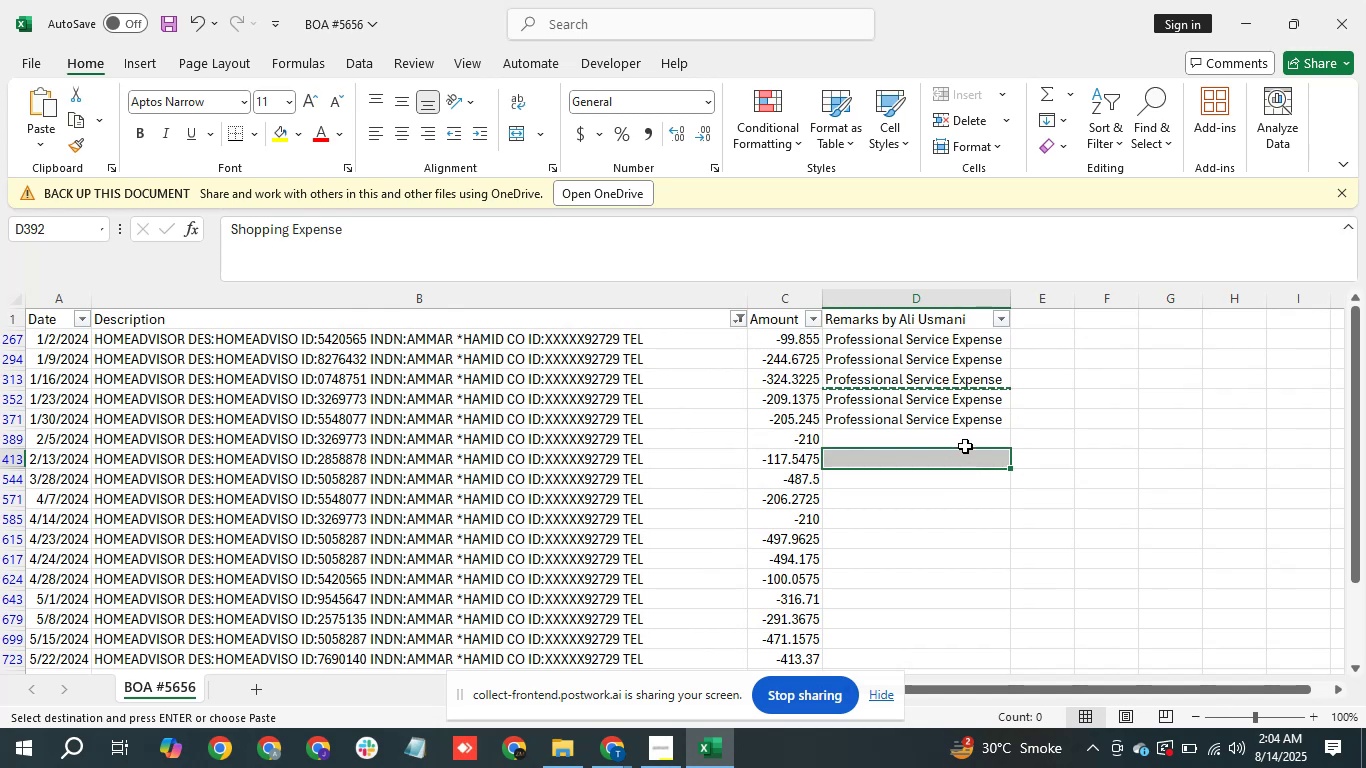 
left_click([962, 409])
 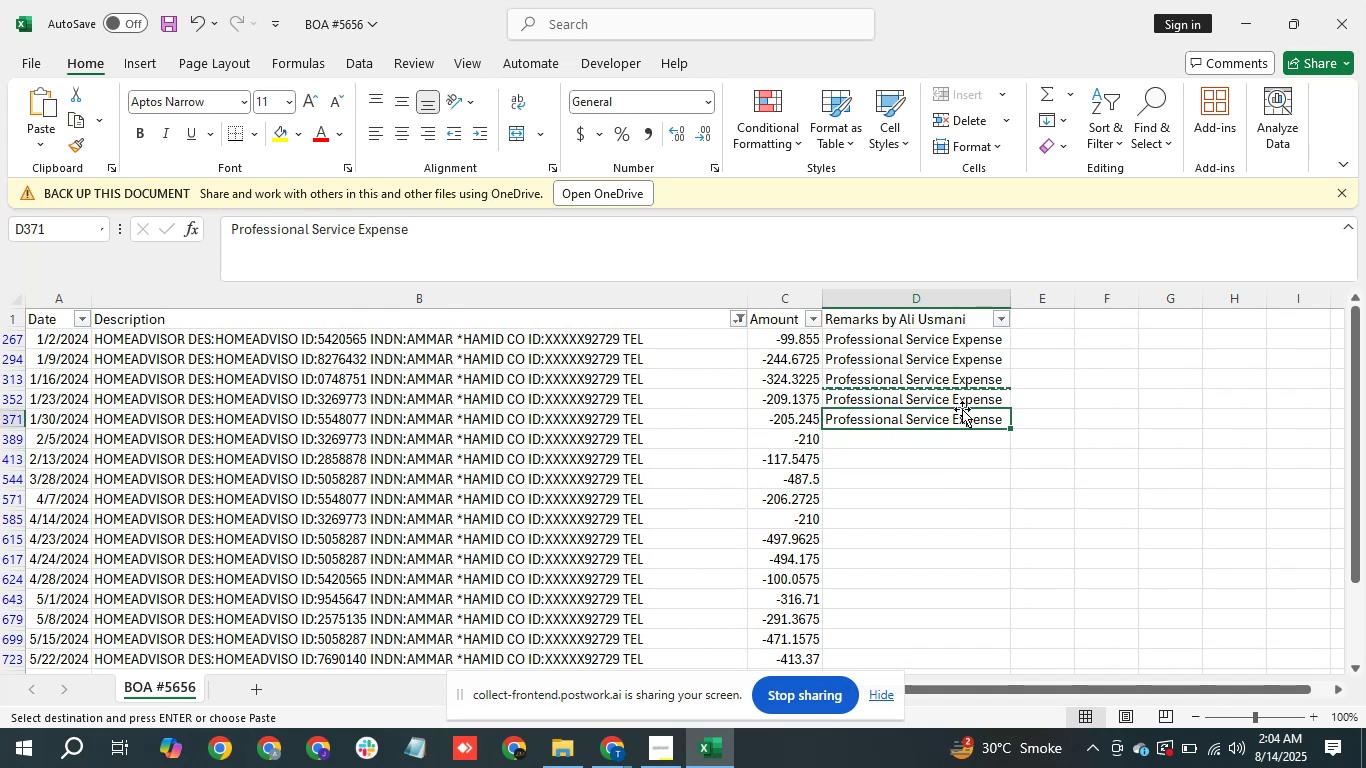 
key(Control+C)
 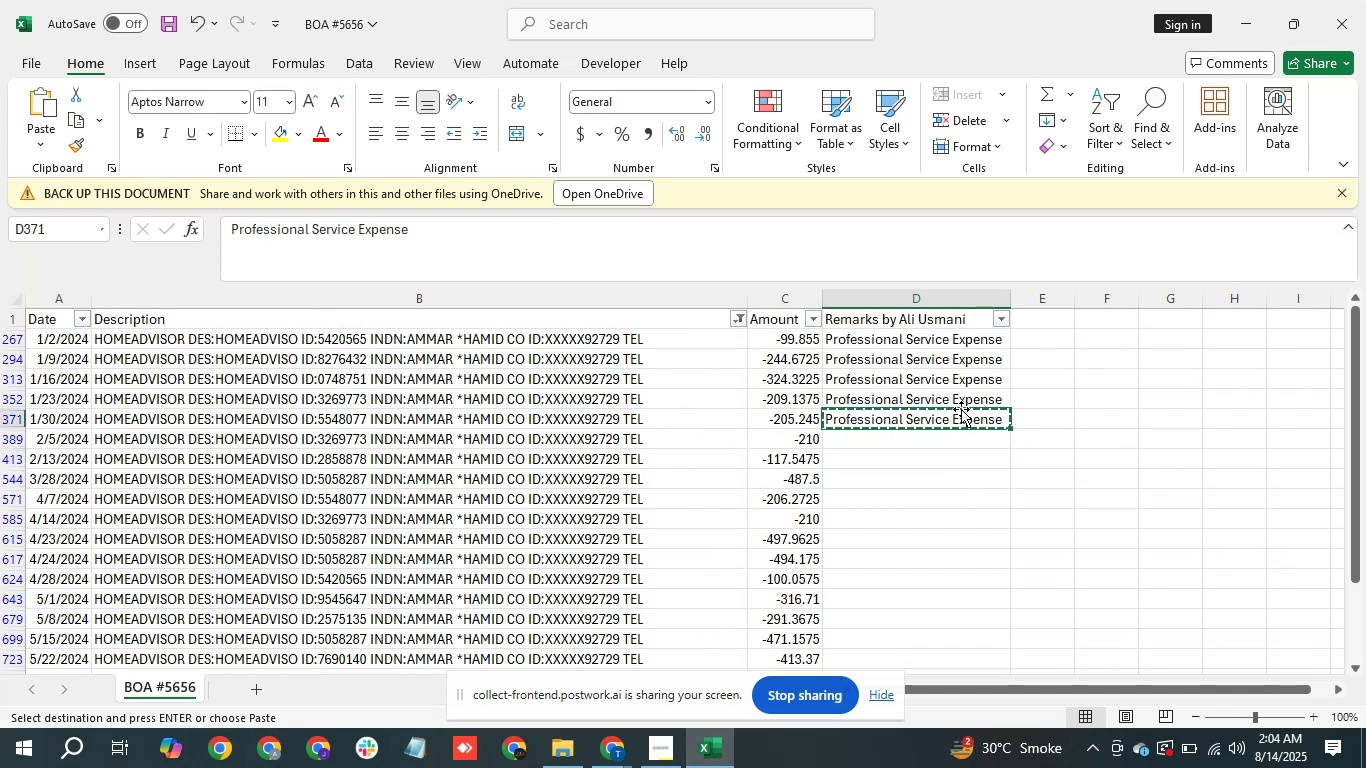 
key(ArrowDown)
 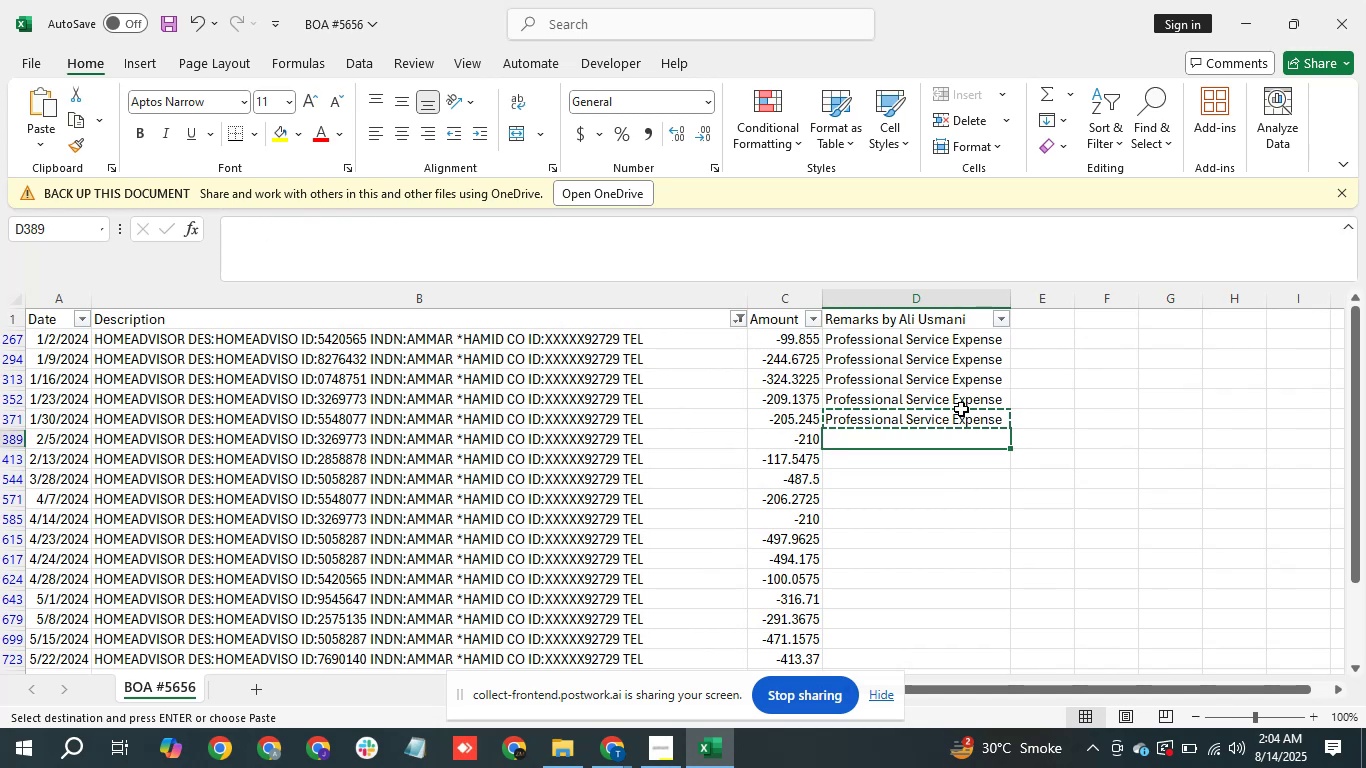 
key(Shift+ArrowDown)
 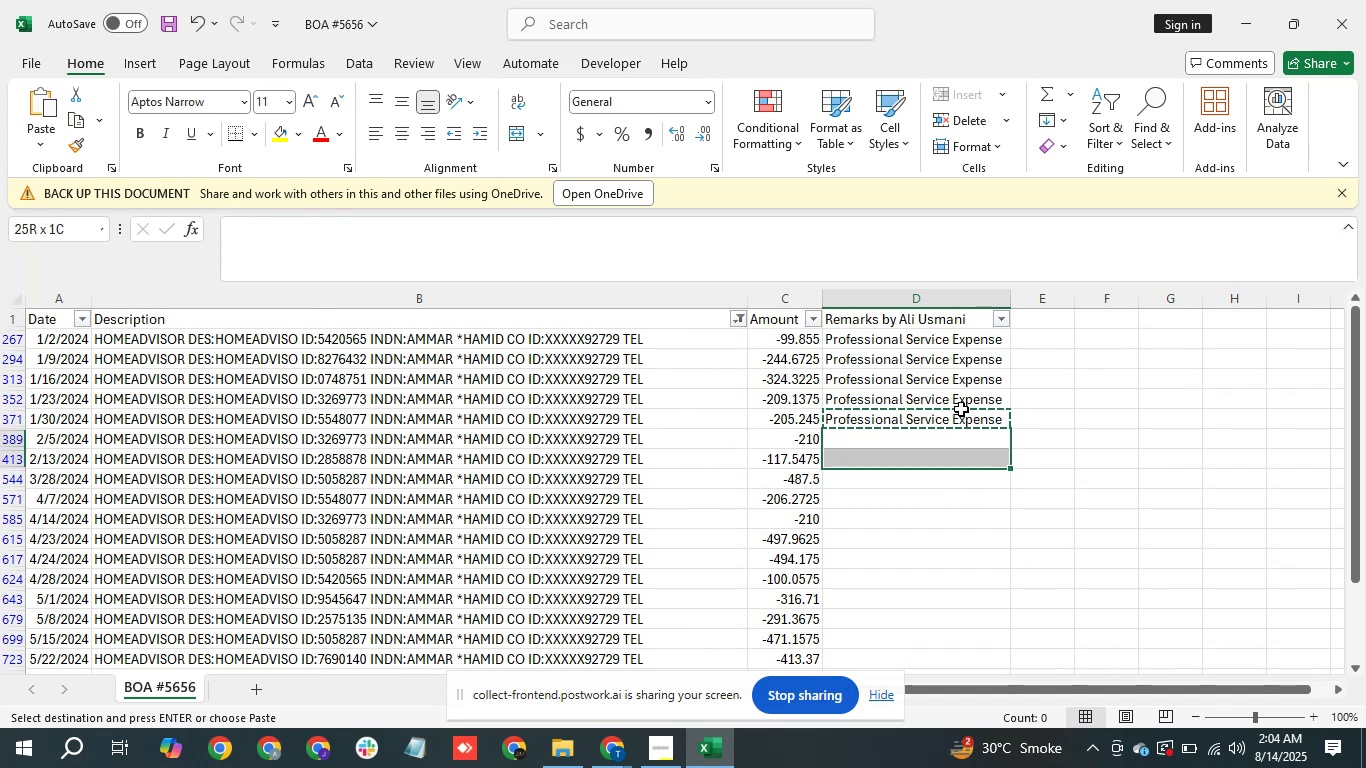 
key(Shift+ArrowDown)
 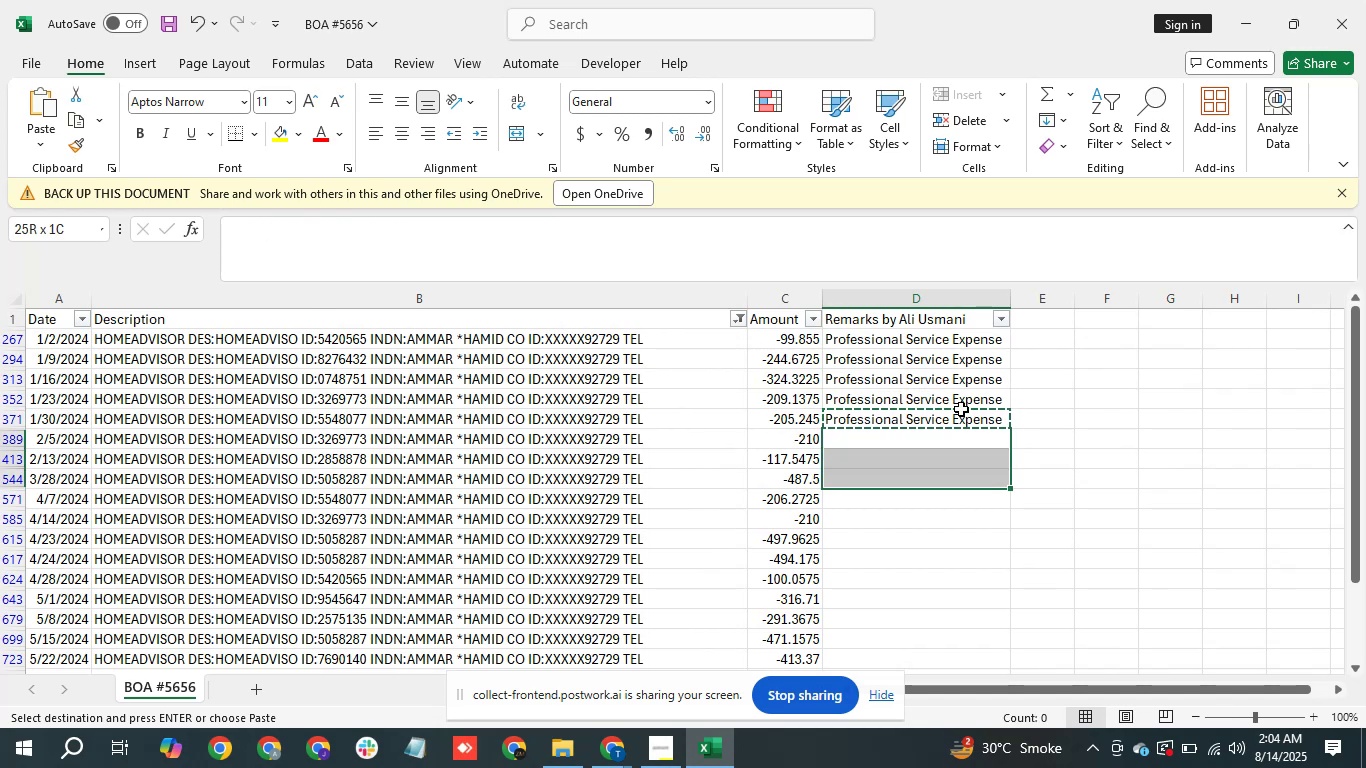 
key(Shift+ArrowDown)
 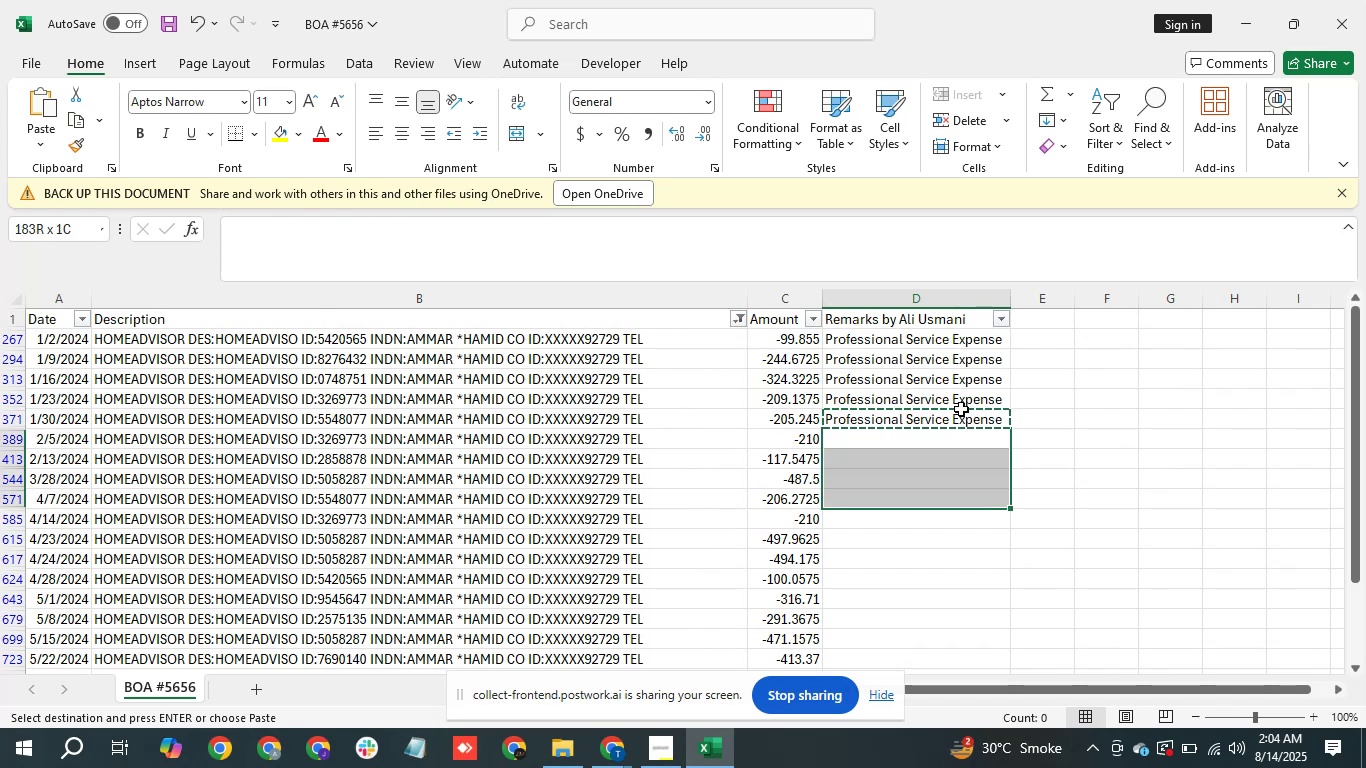 
key(Shift+ArrowDown)
 